 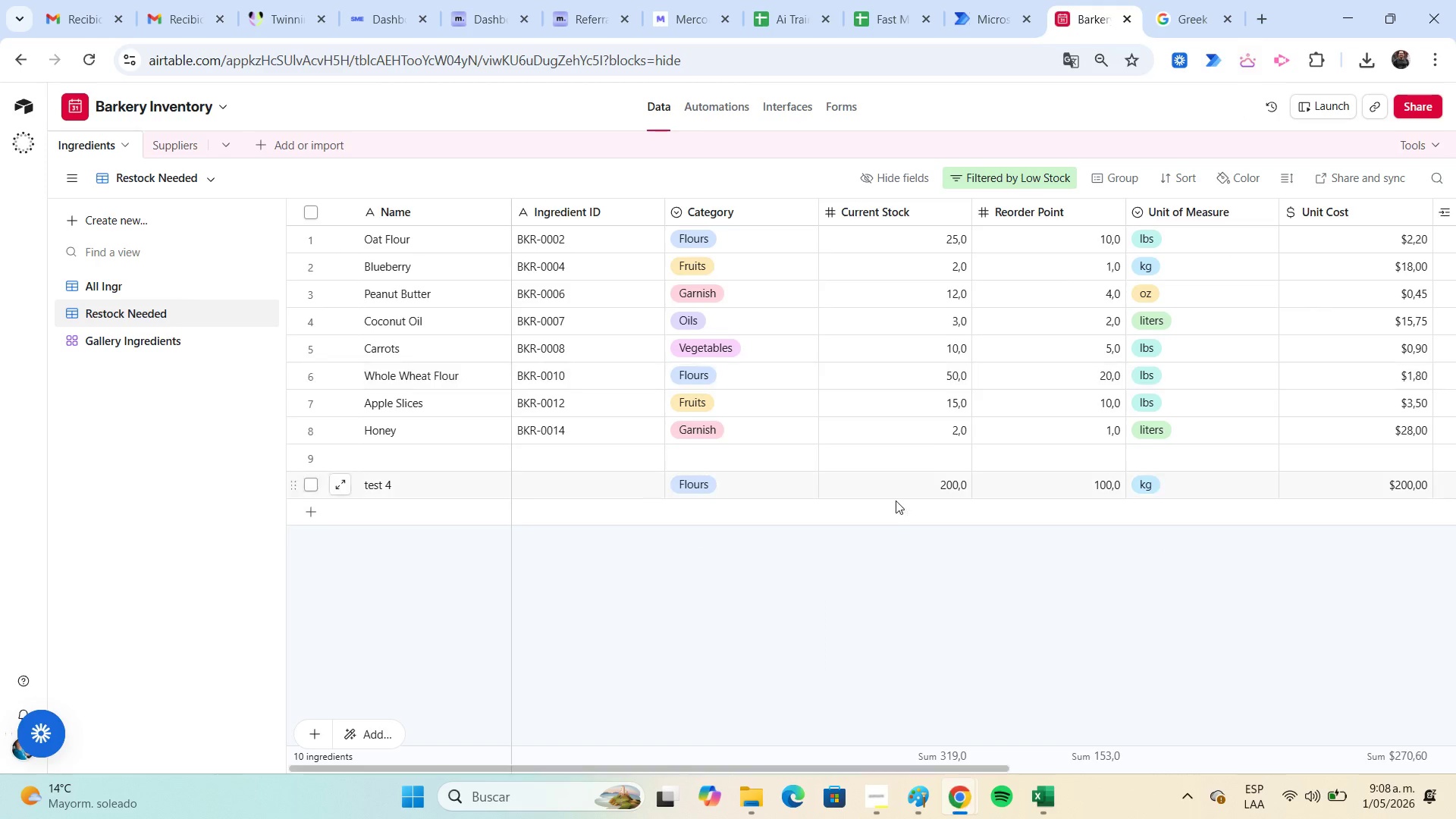 
left_click([64, 730])
 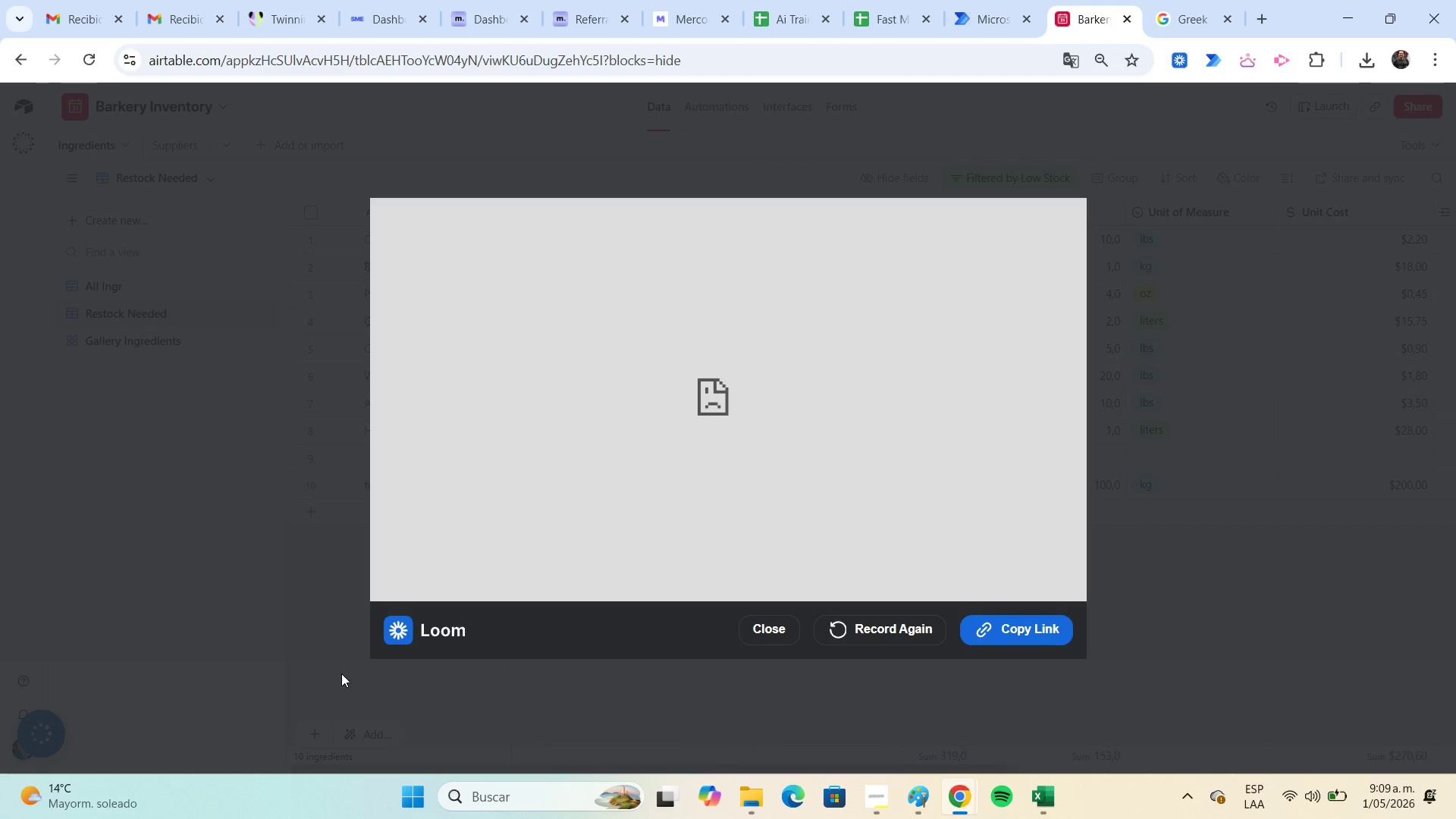 
wait(8.47)
 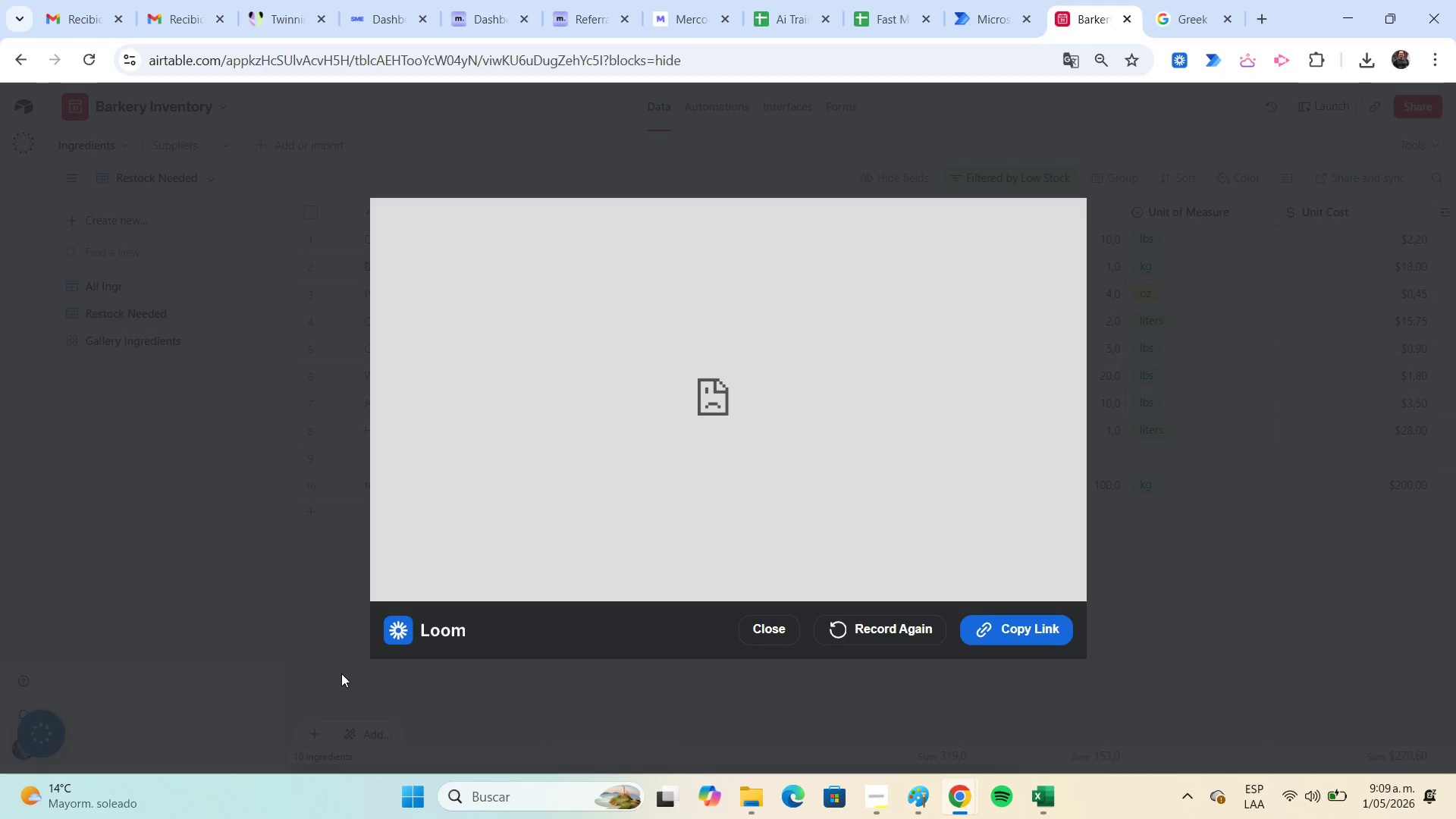 
left_click([954, 796])
 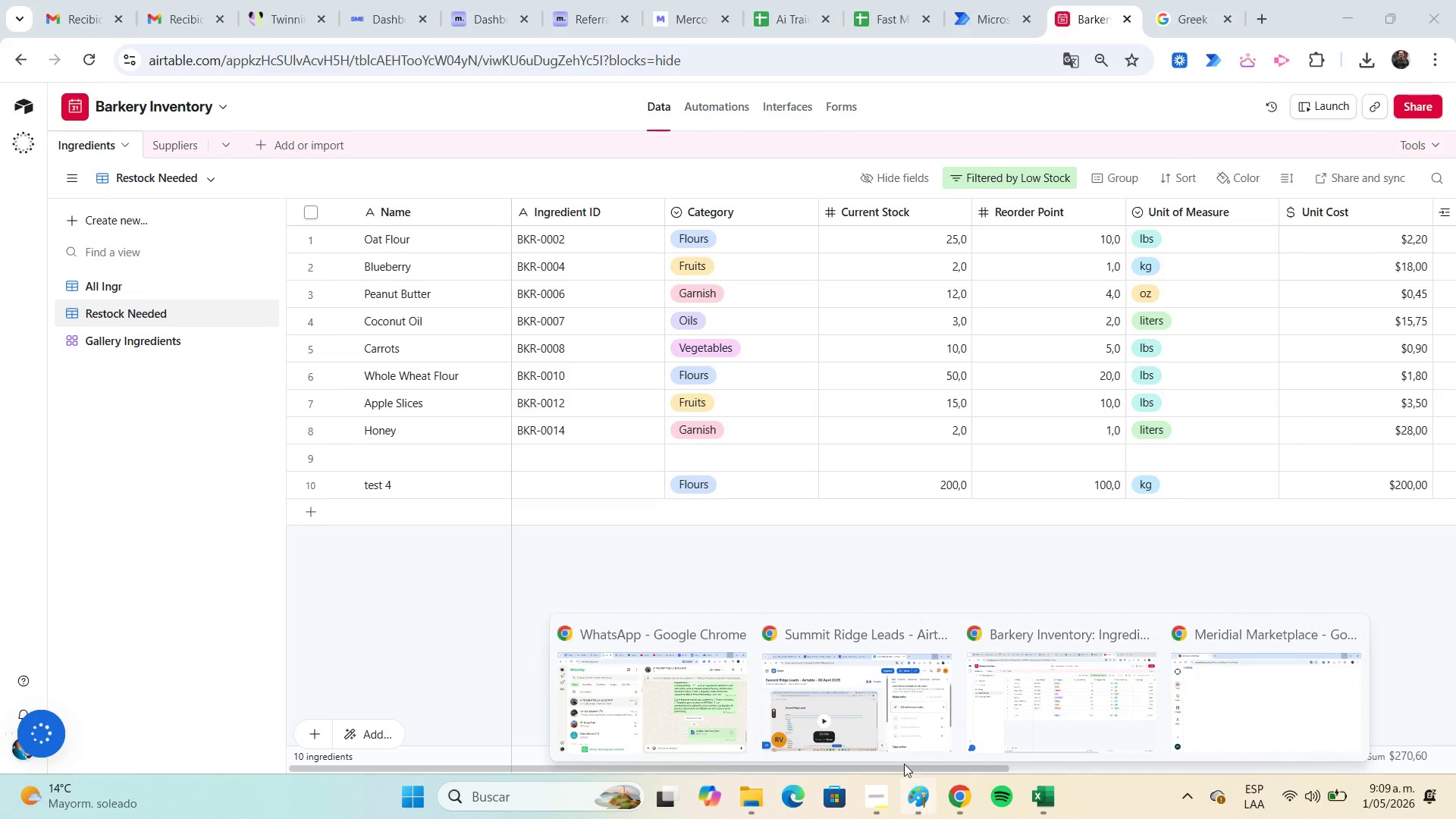 
left_click([885, 736])
 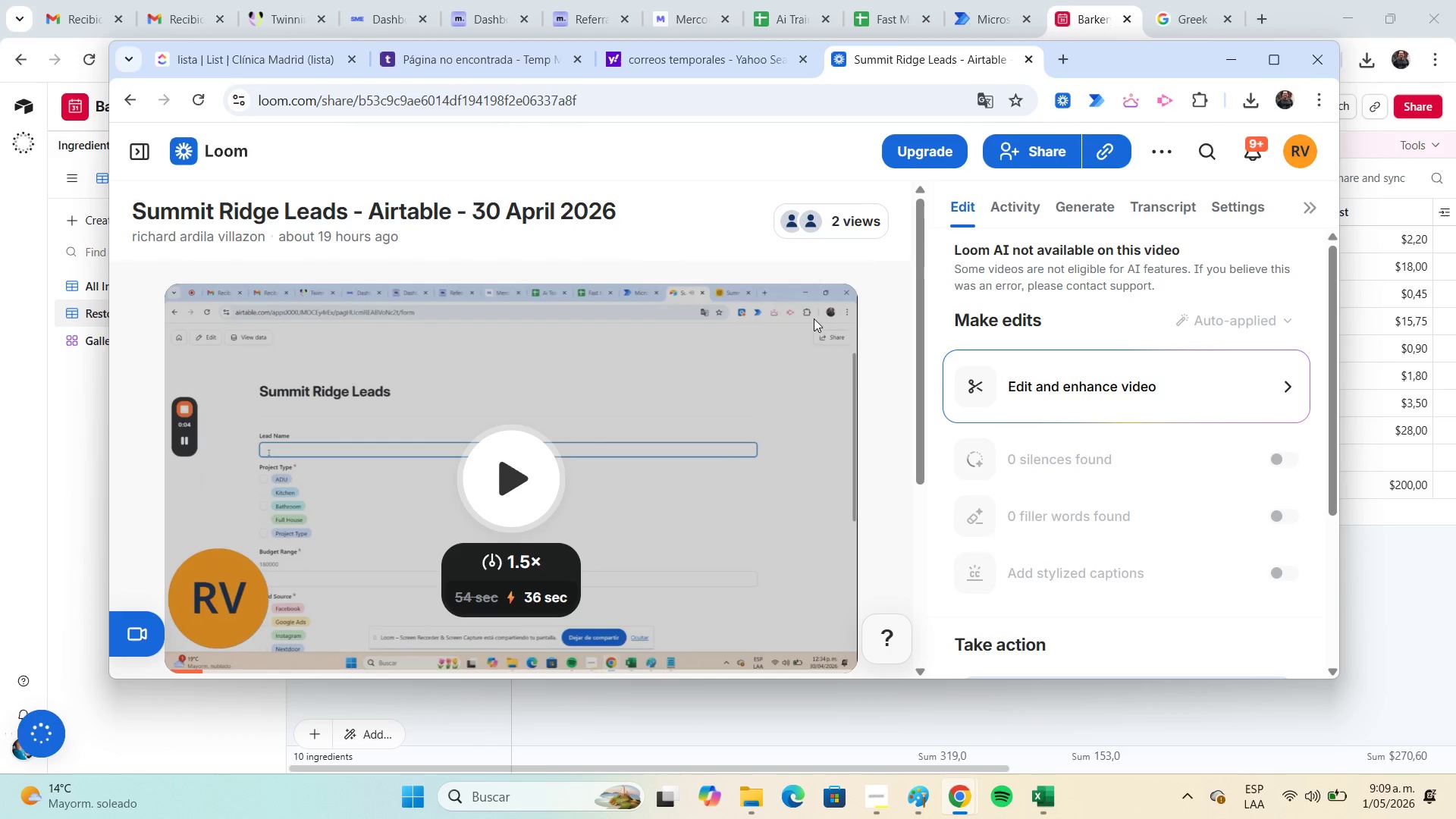 
wait(15.42)
 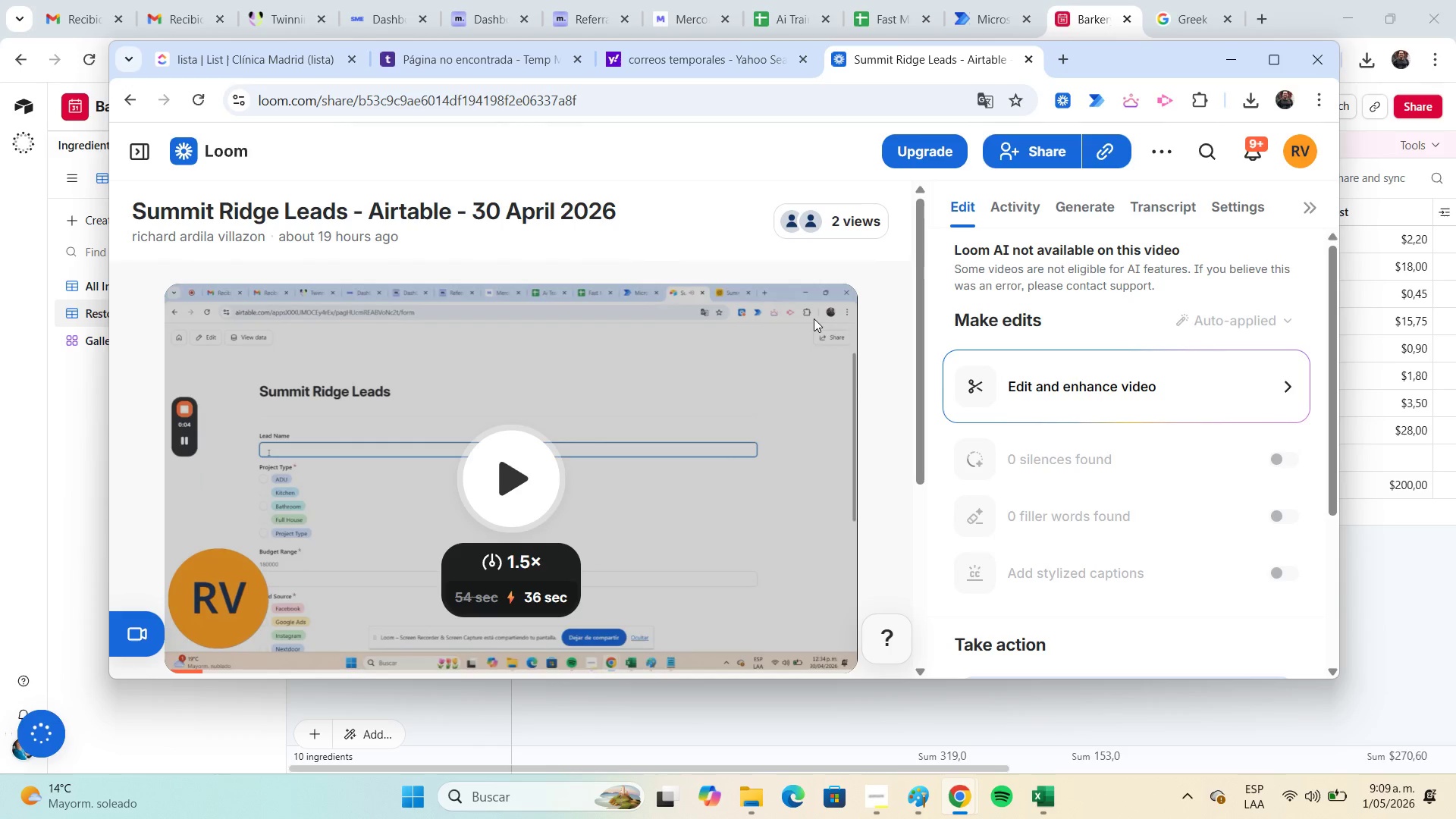 
left_click([221, 152])
 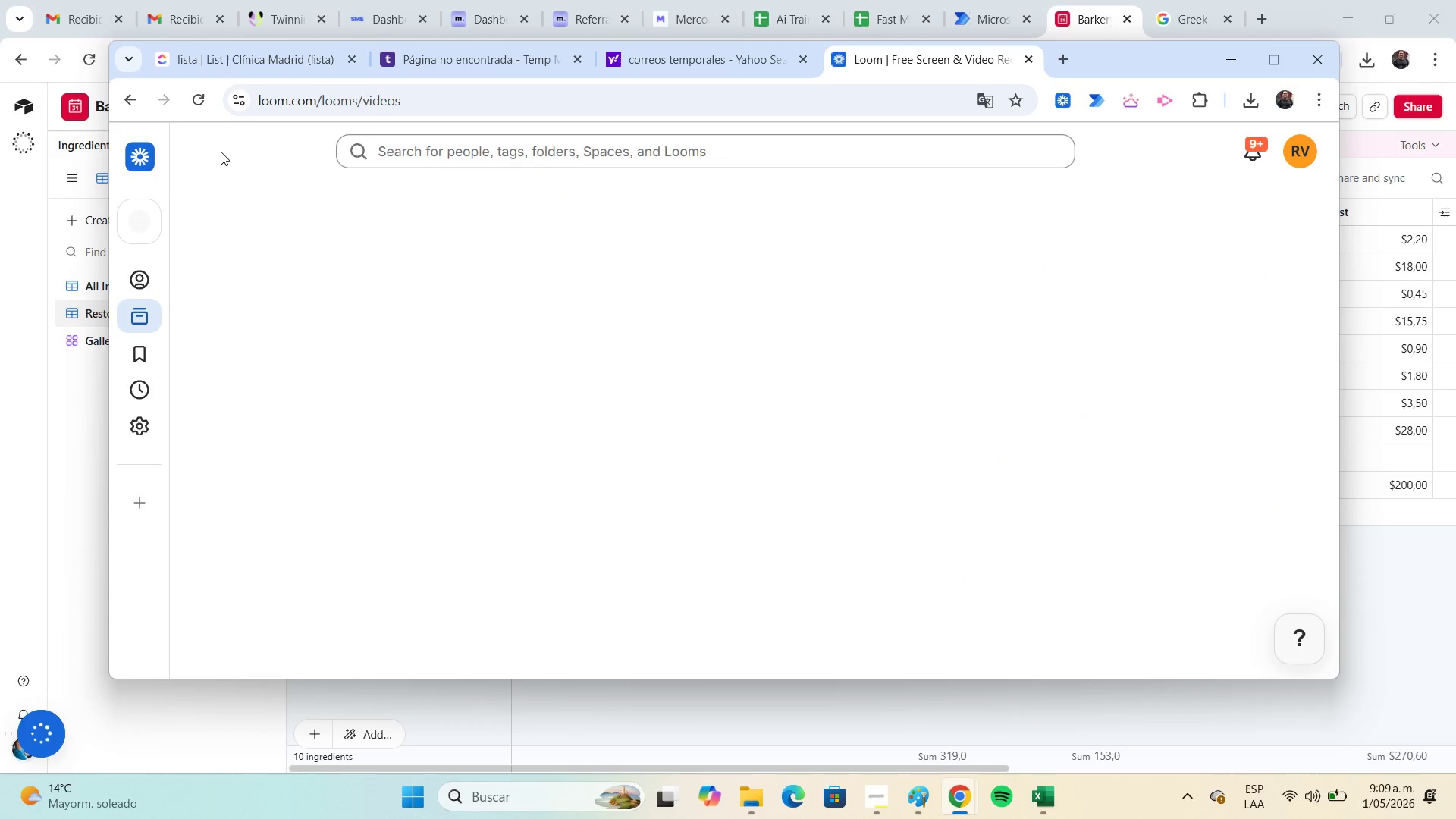 
wait(9.17)
 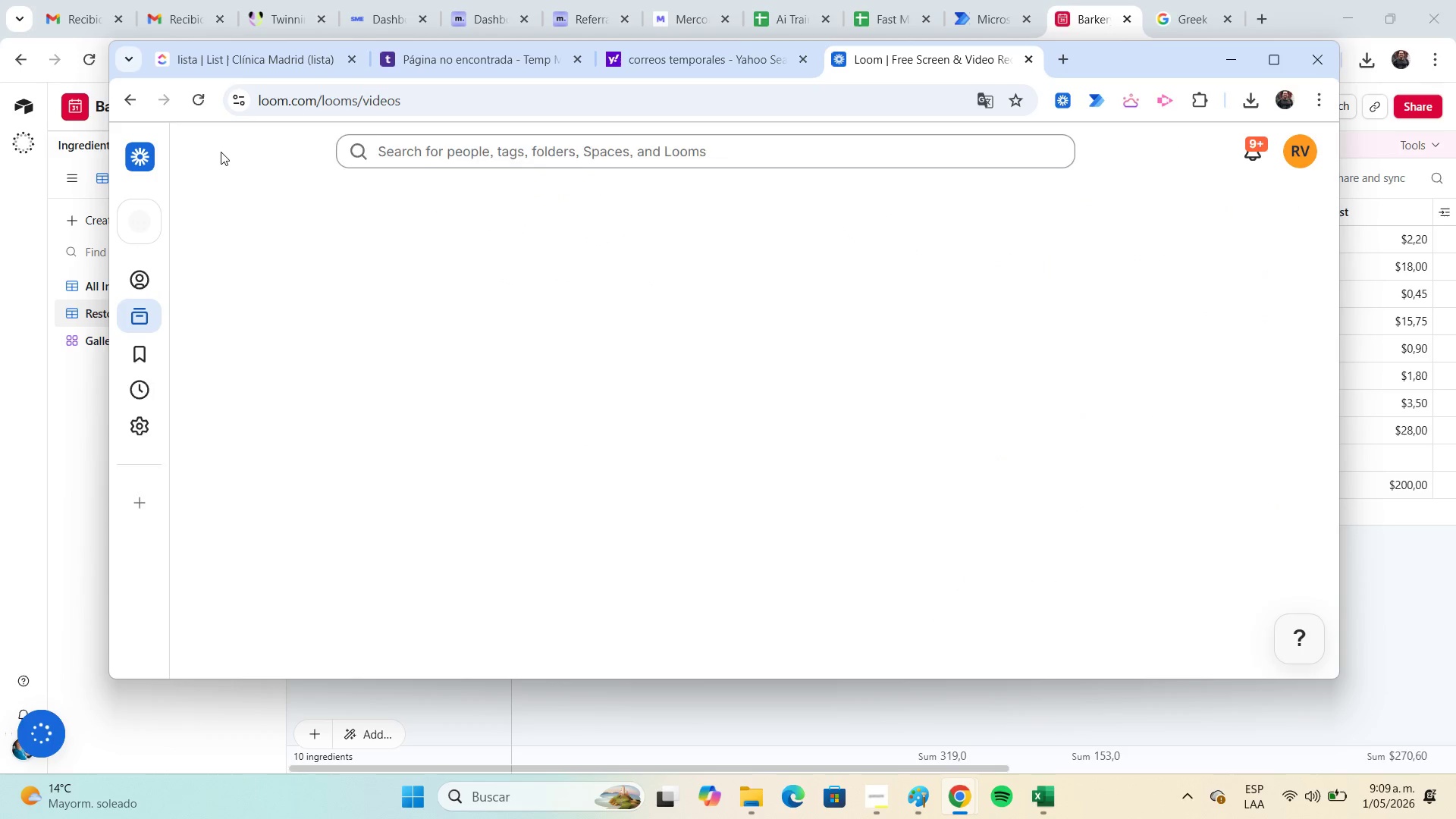 
left_click([1256, 237])
 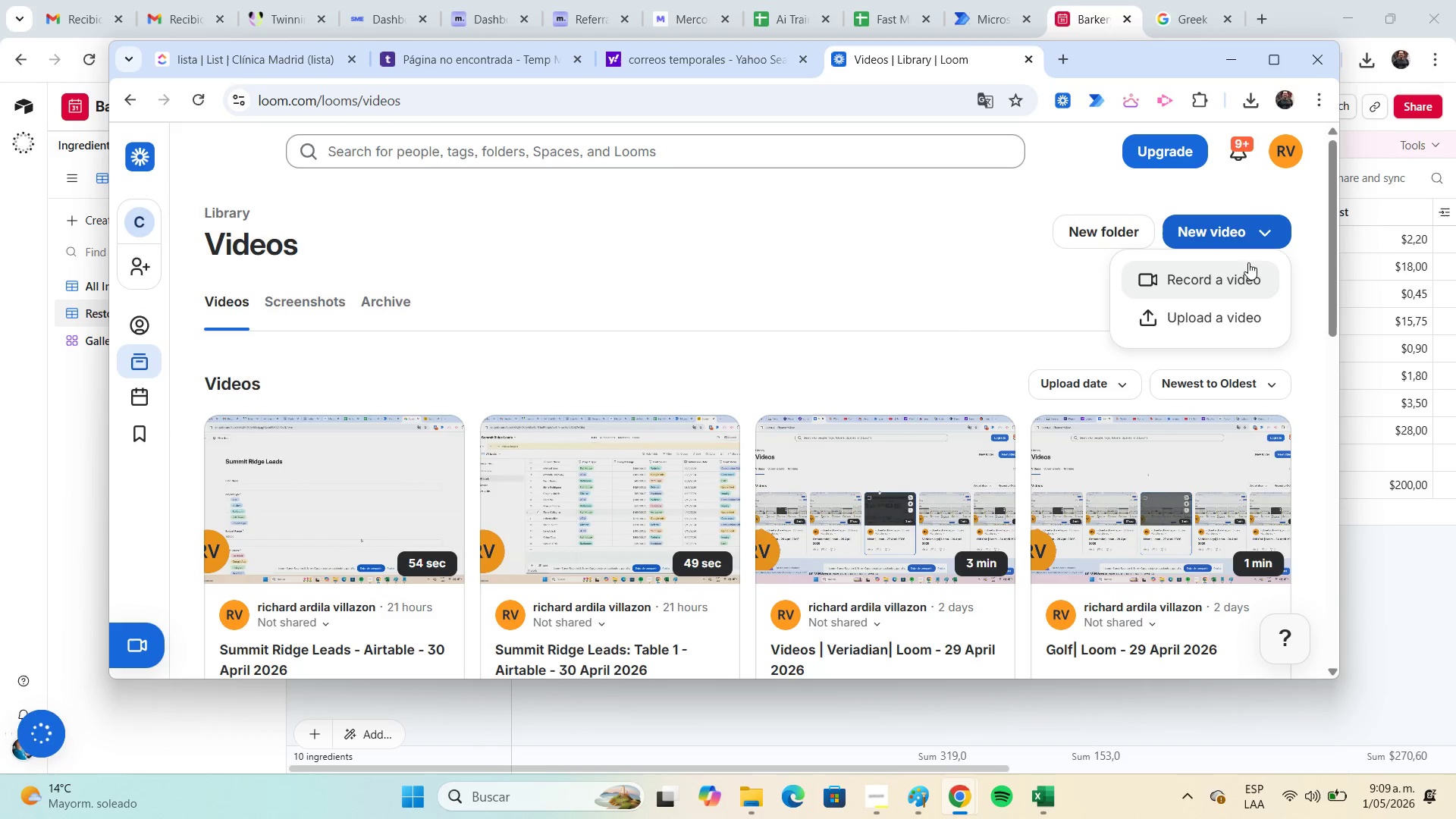 
left_click([1249, 277])
 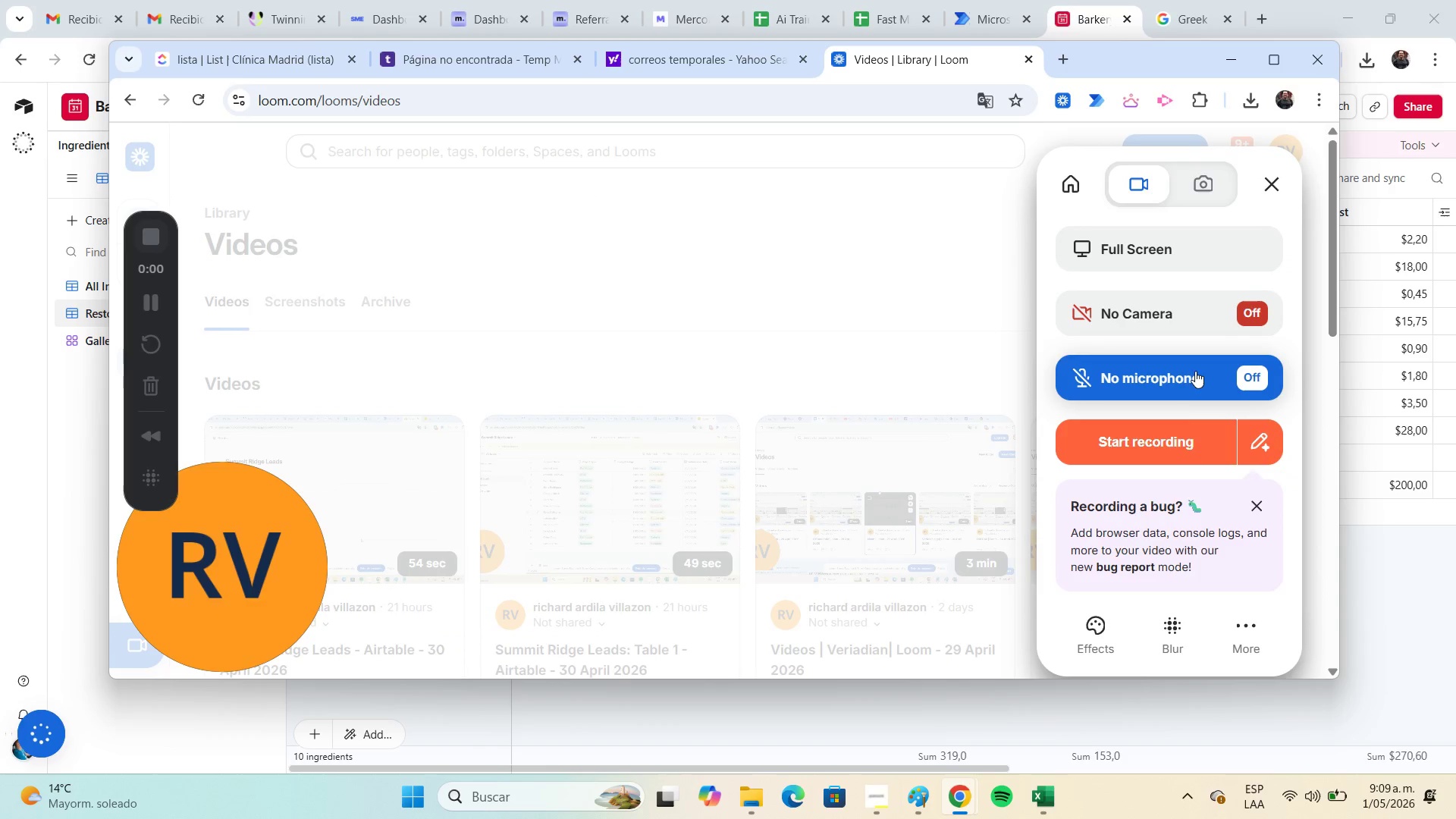 
left_click([1128, 442])
 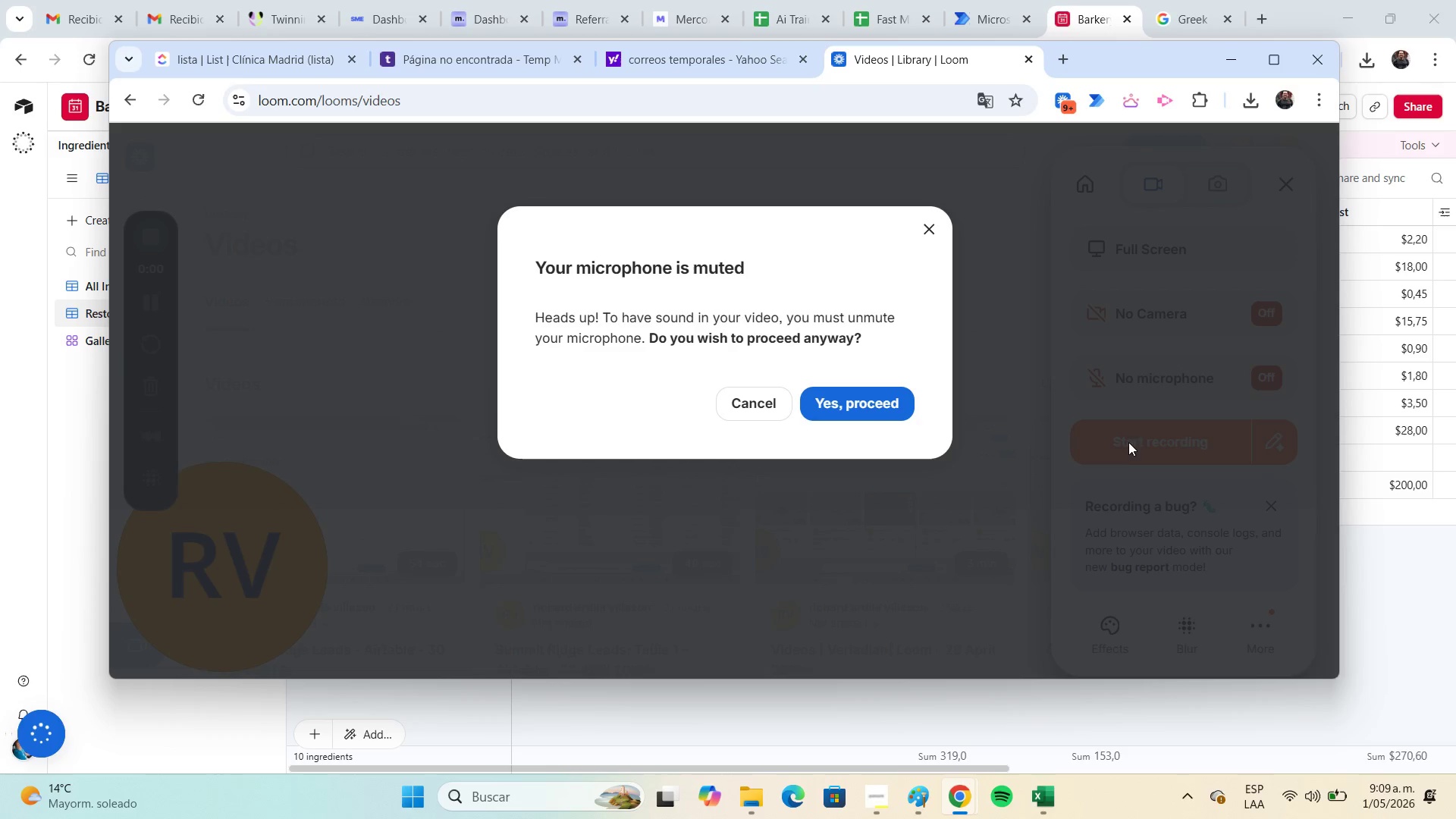 
left_click([848, 397])
 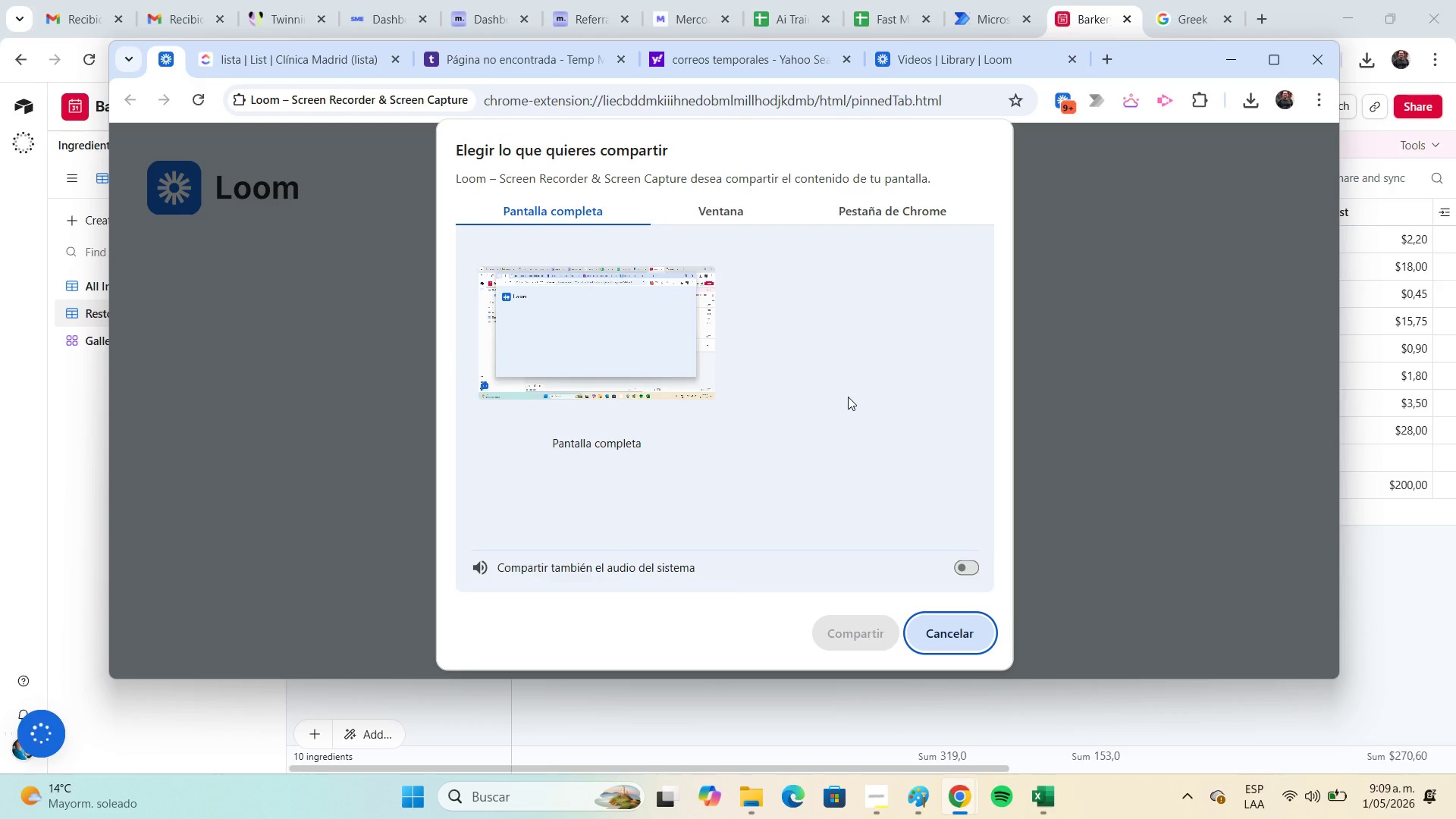 
left_click([666, 347])
 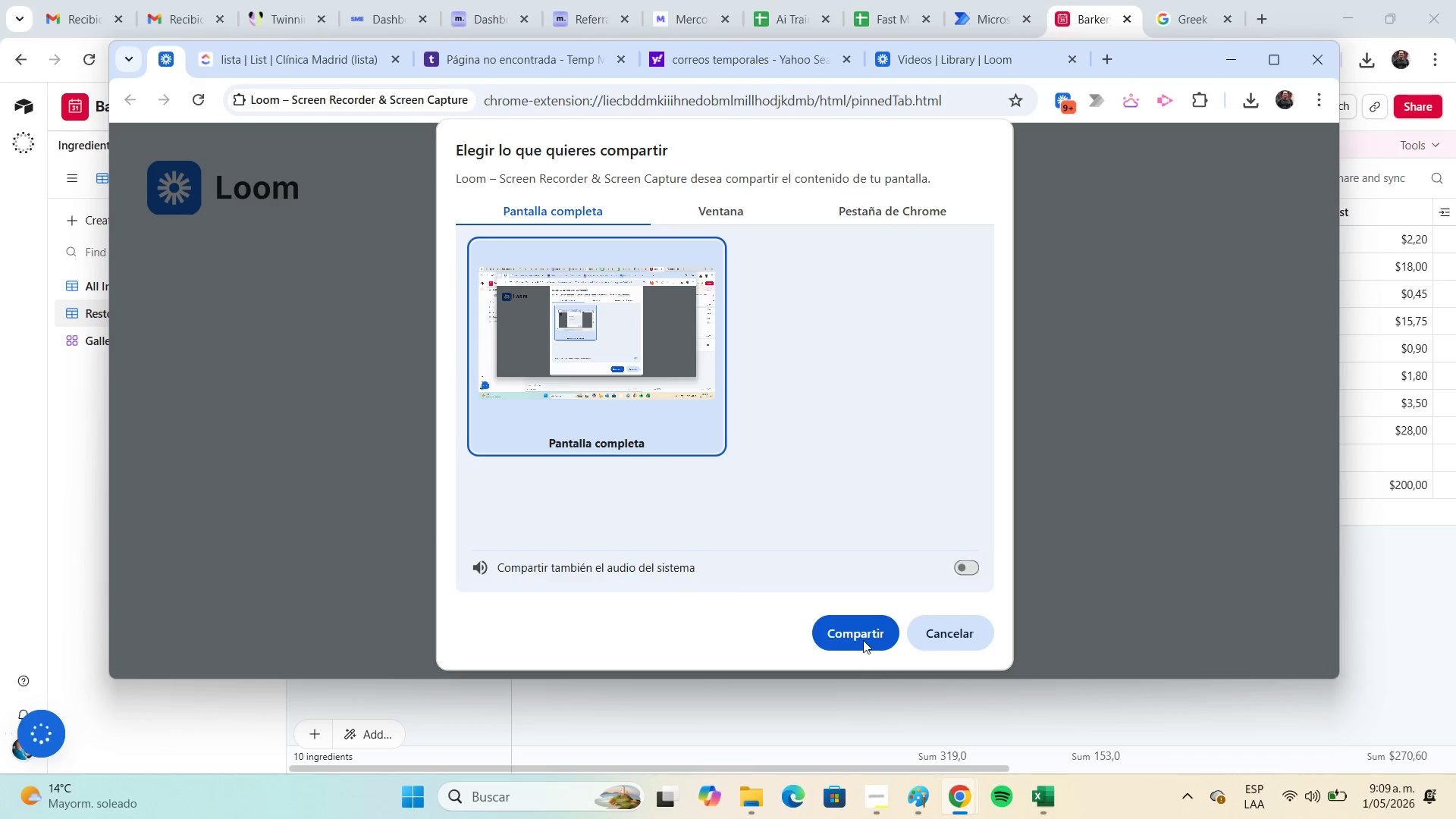 
left_click([863, 639])
 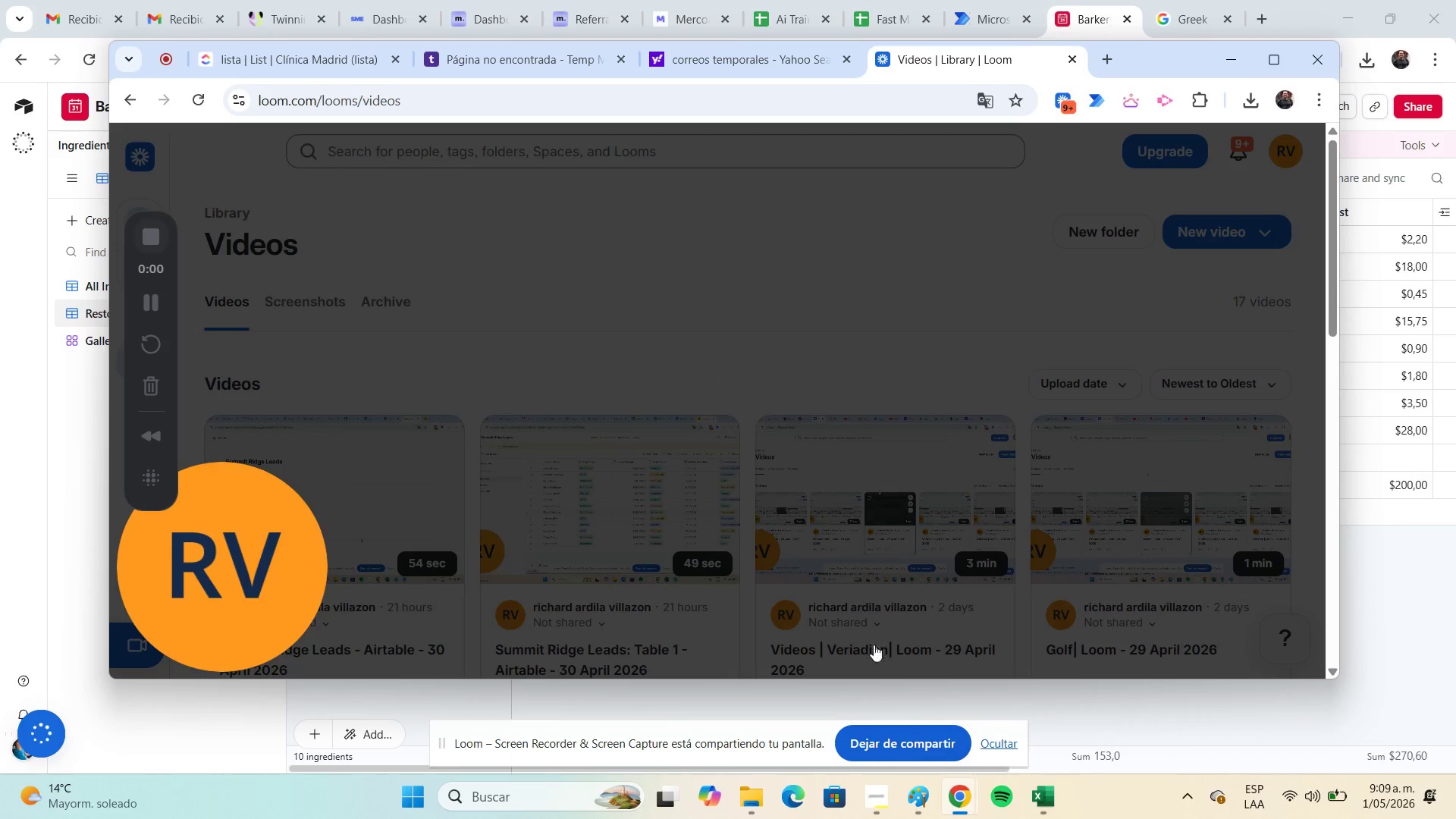 
wait(7.11)
 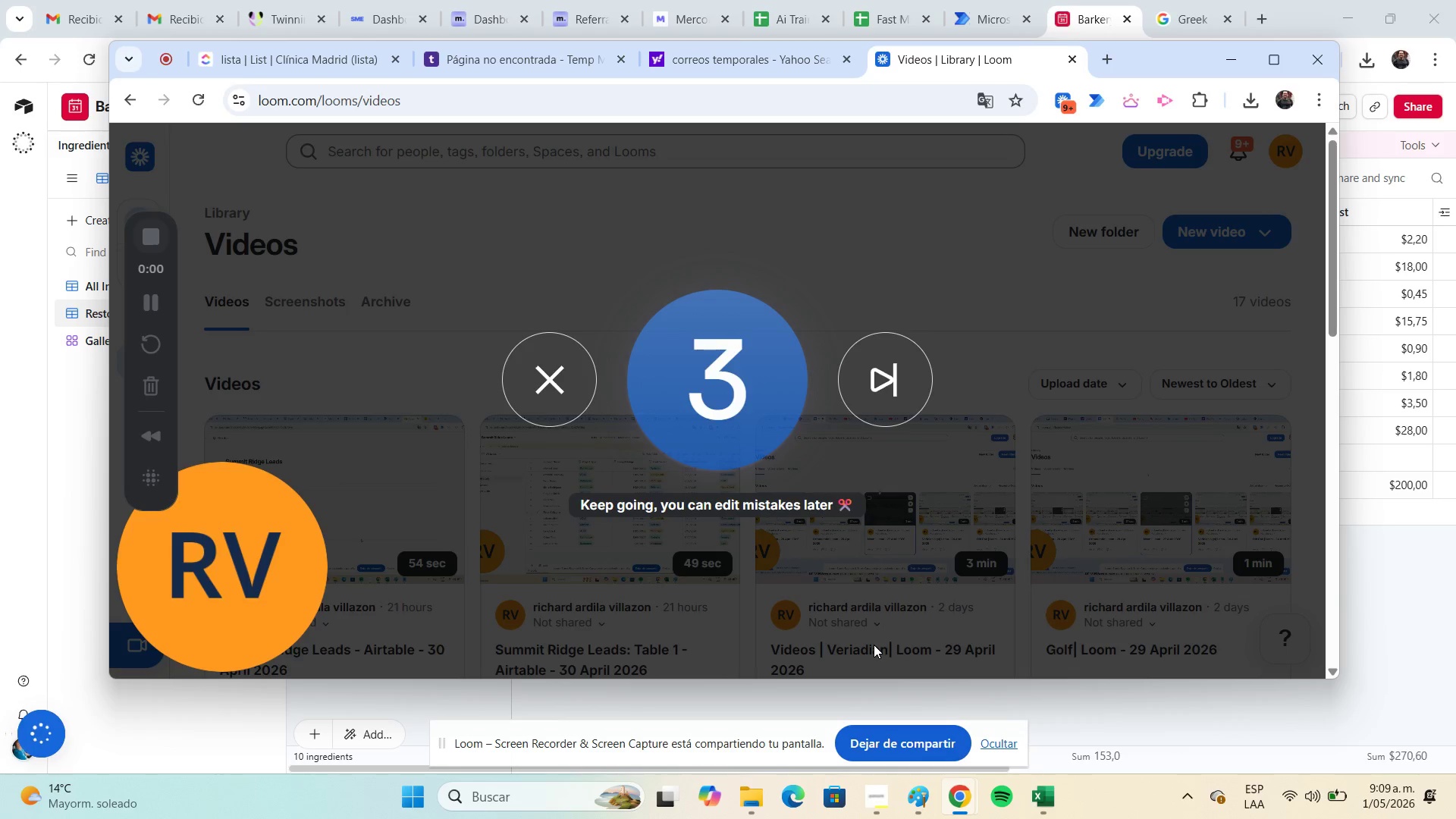 
left_click([1224, 61])
 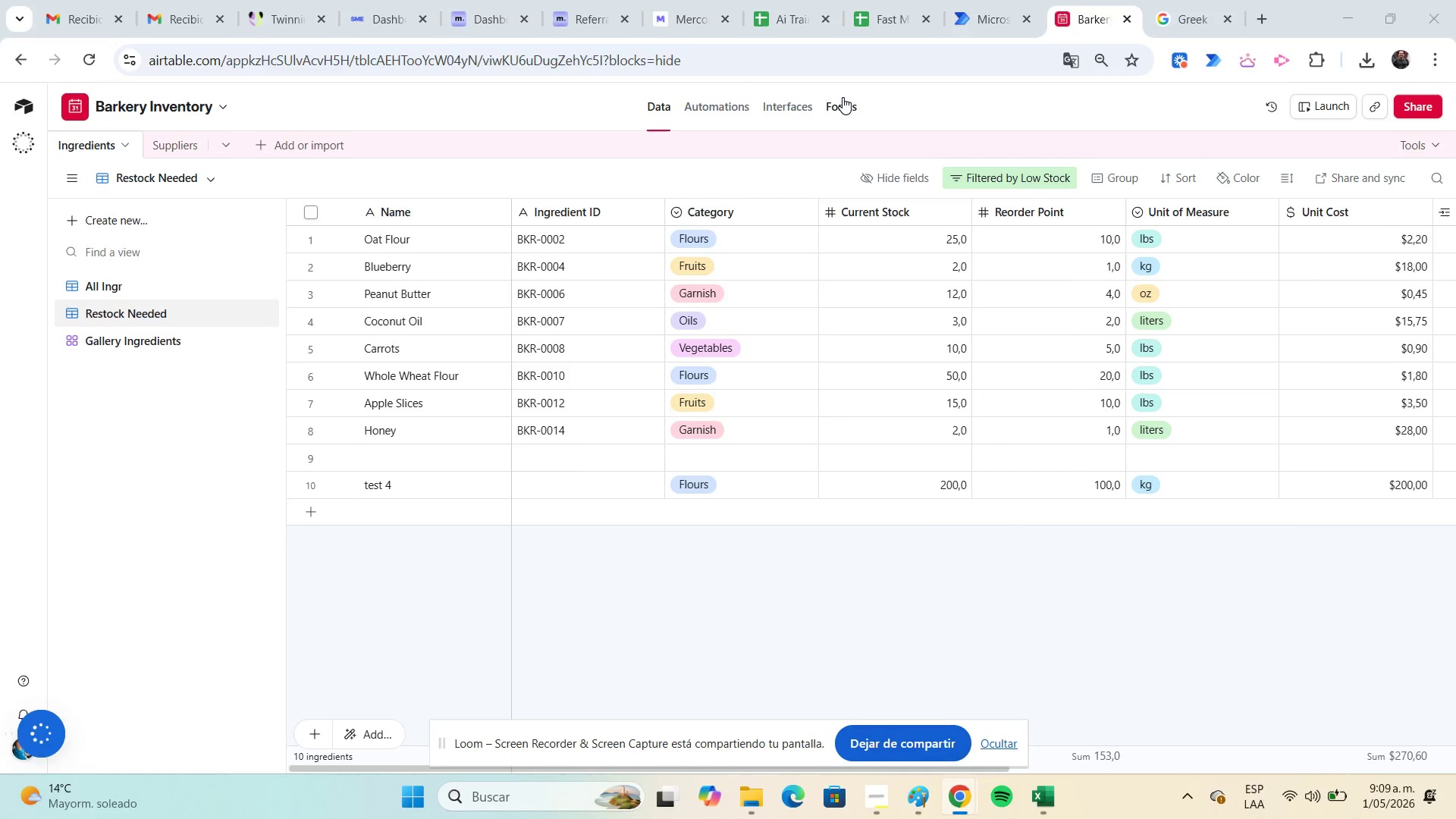 
left_click([845, 99])
 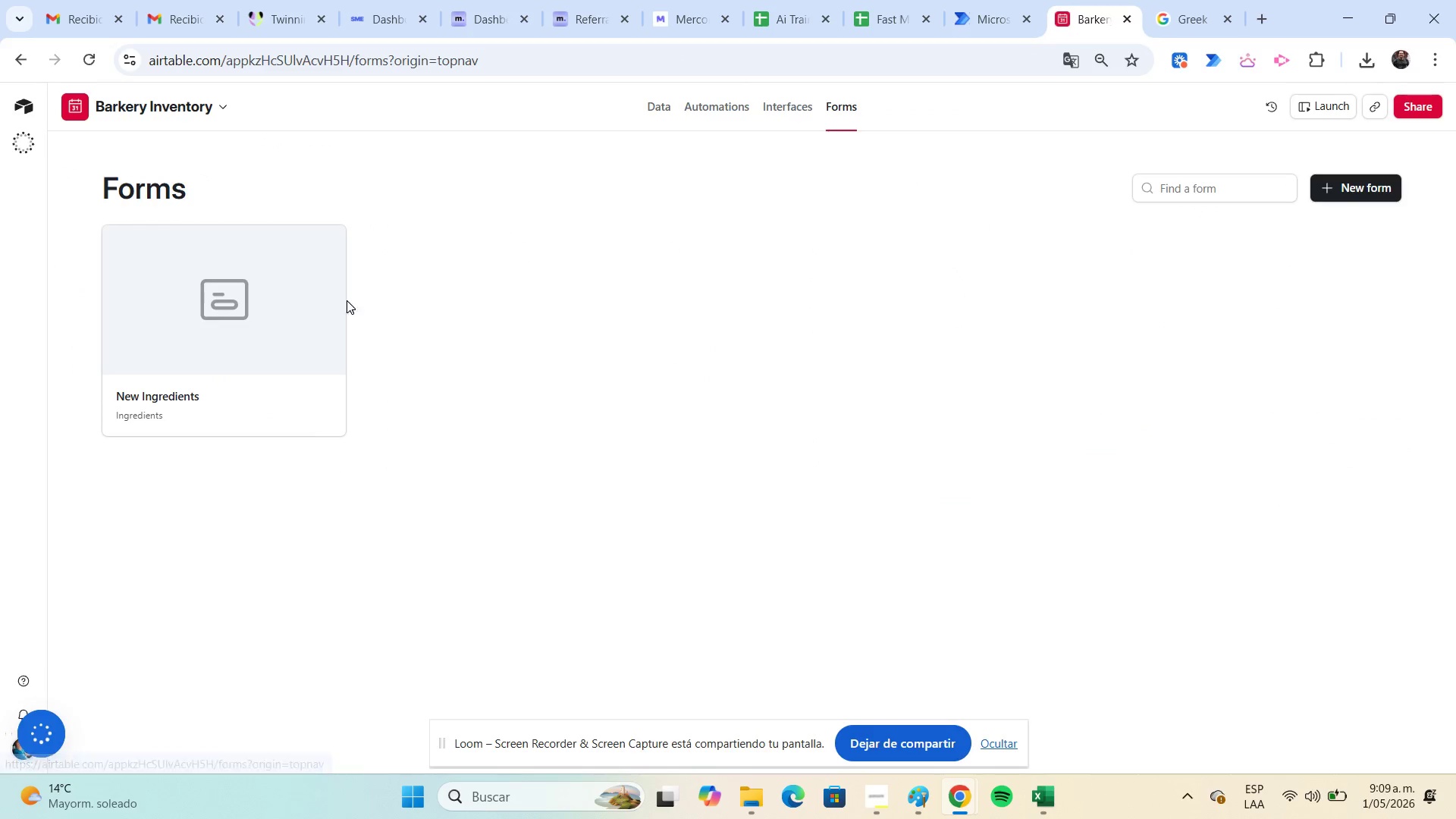 
left_click([294, 307])
 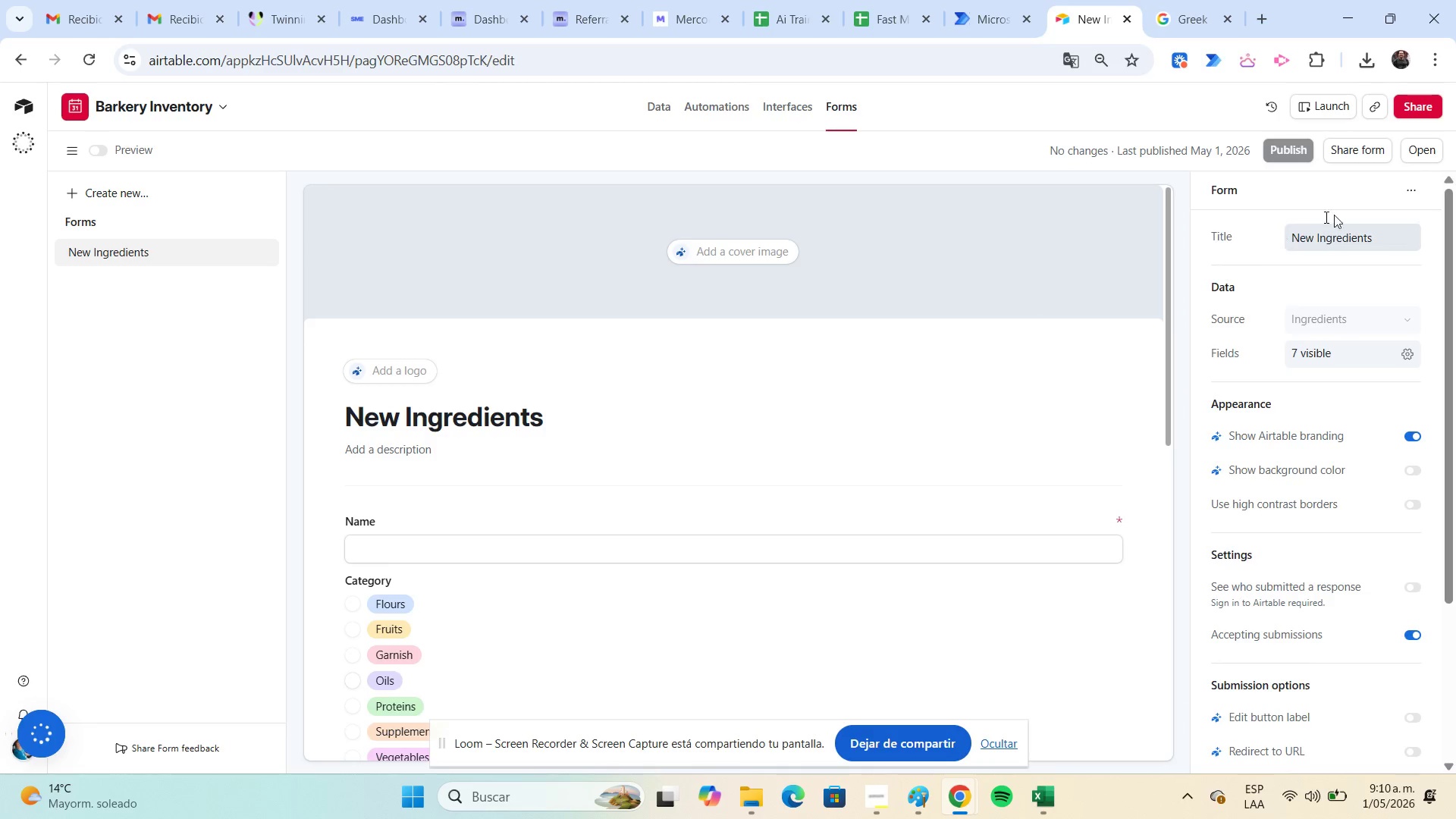 
left_click([1426, 151])
 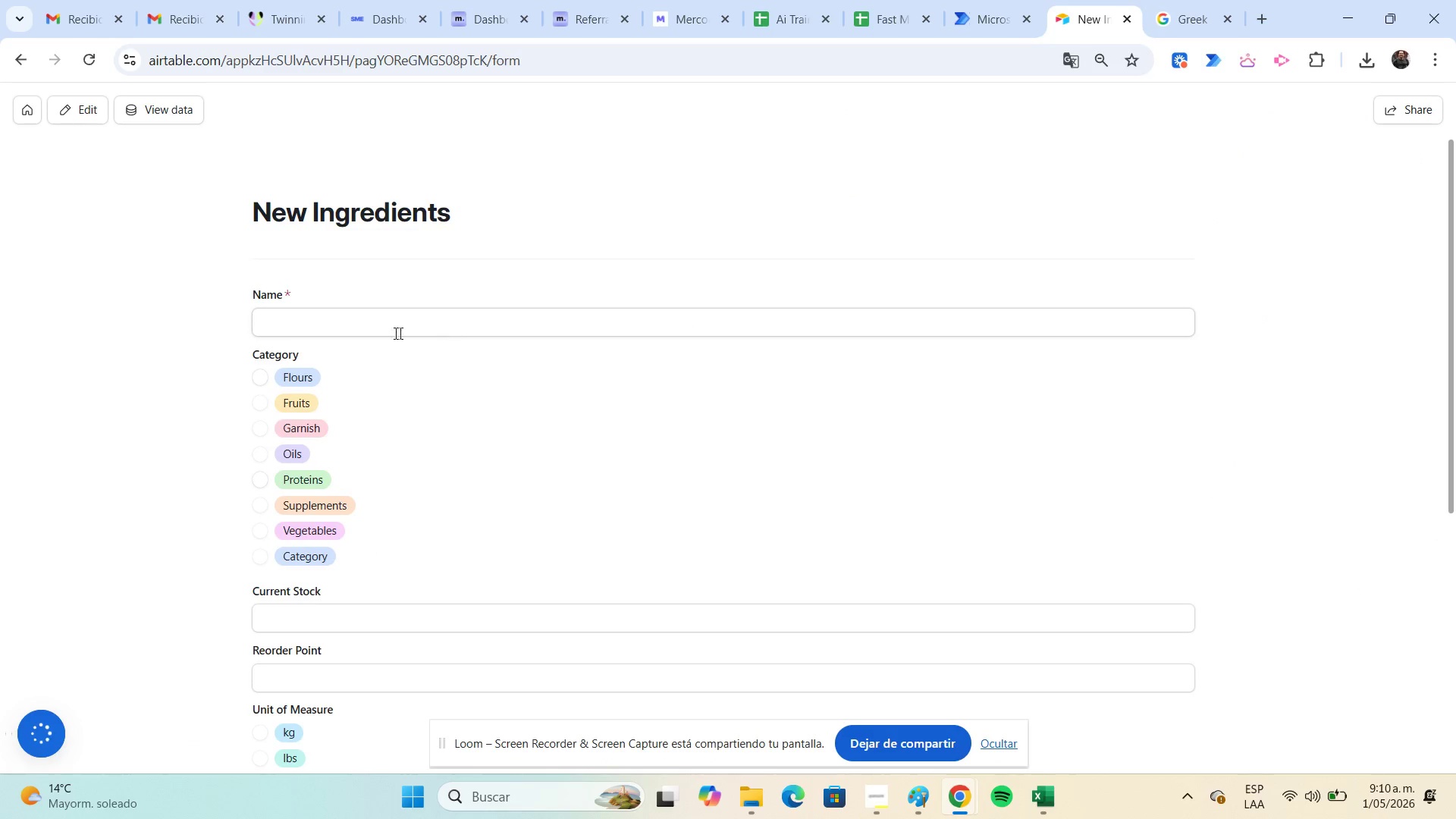 
left_click([340, 328])
 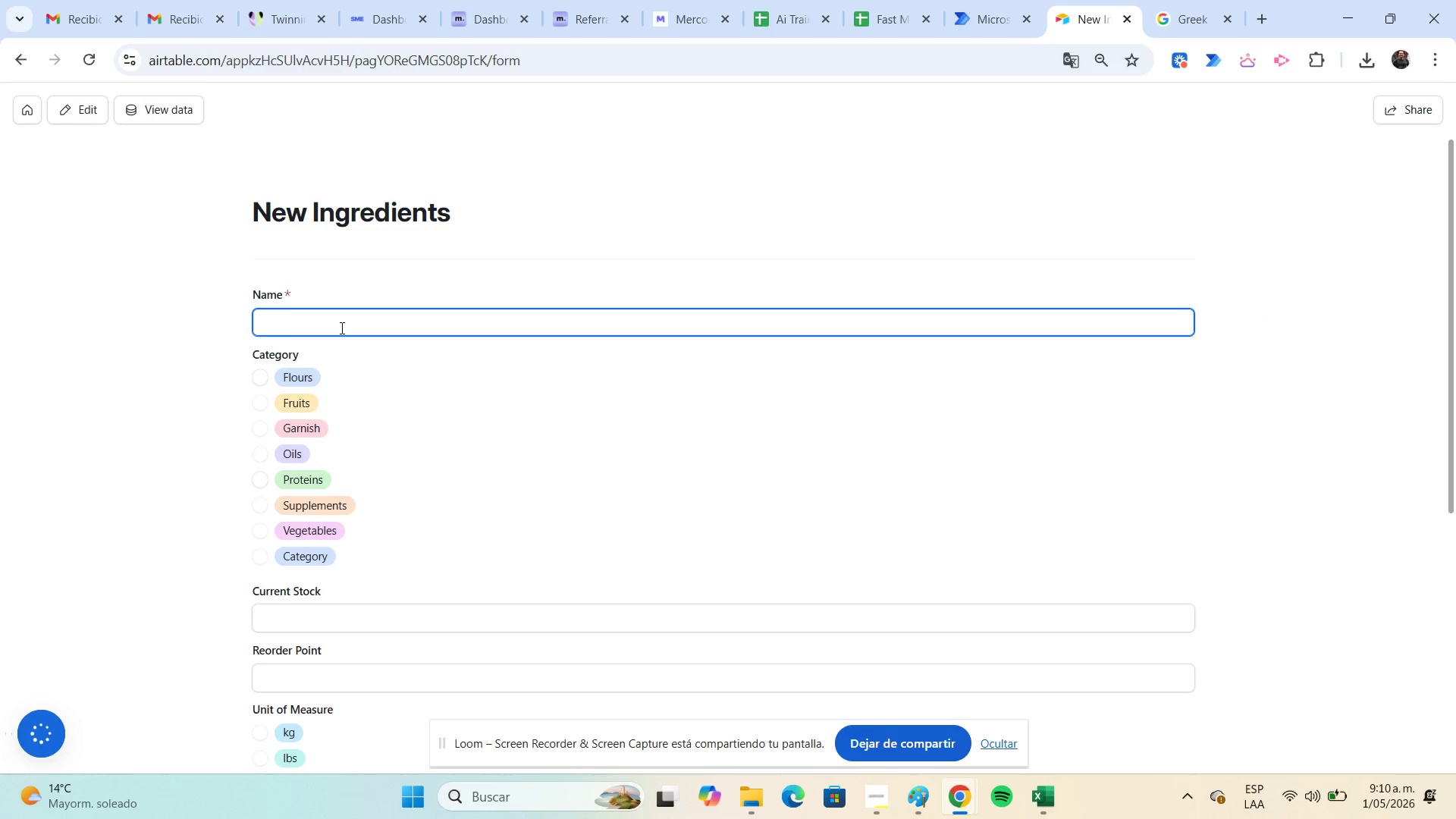 
type(Test automa)
key(Backspace)
key(Backspace)
 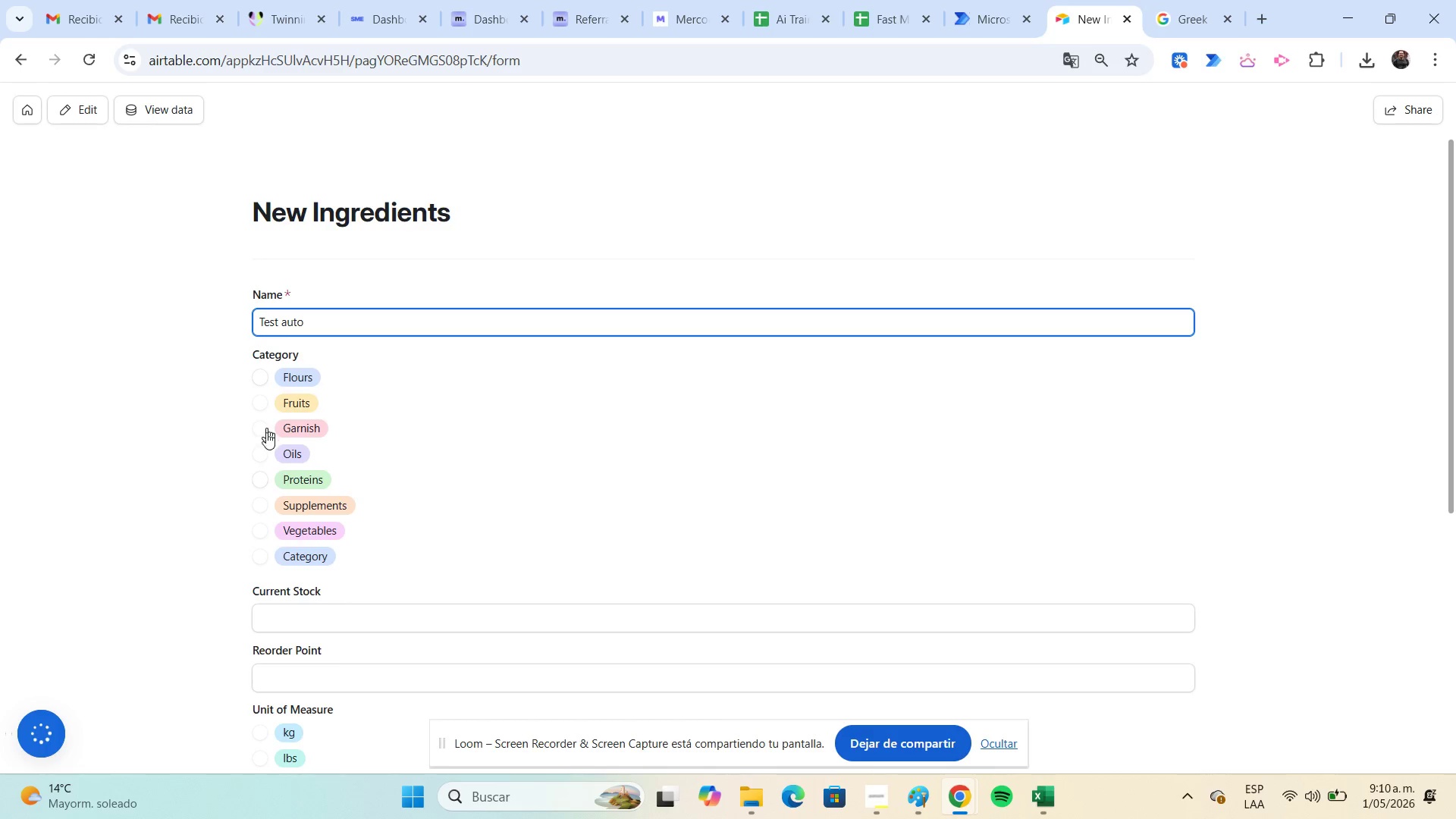 
left_click([259, 506])
 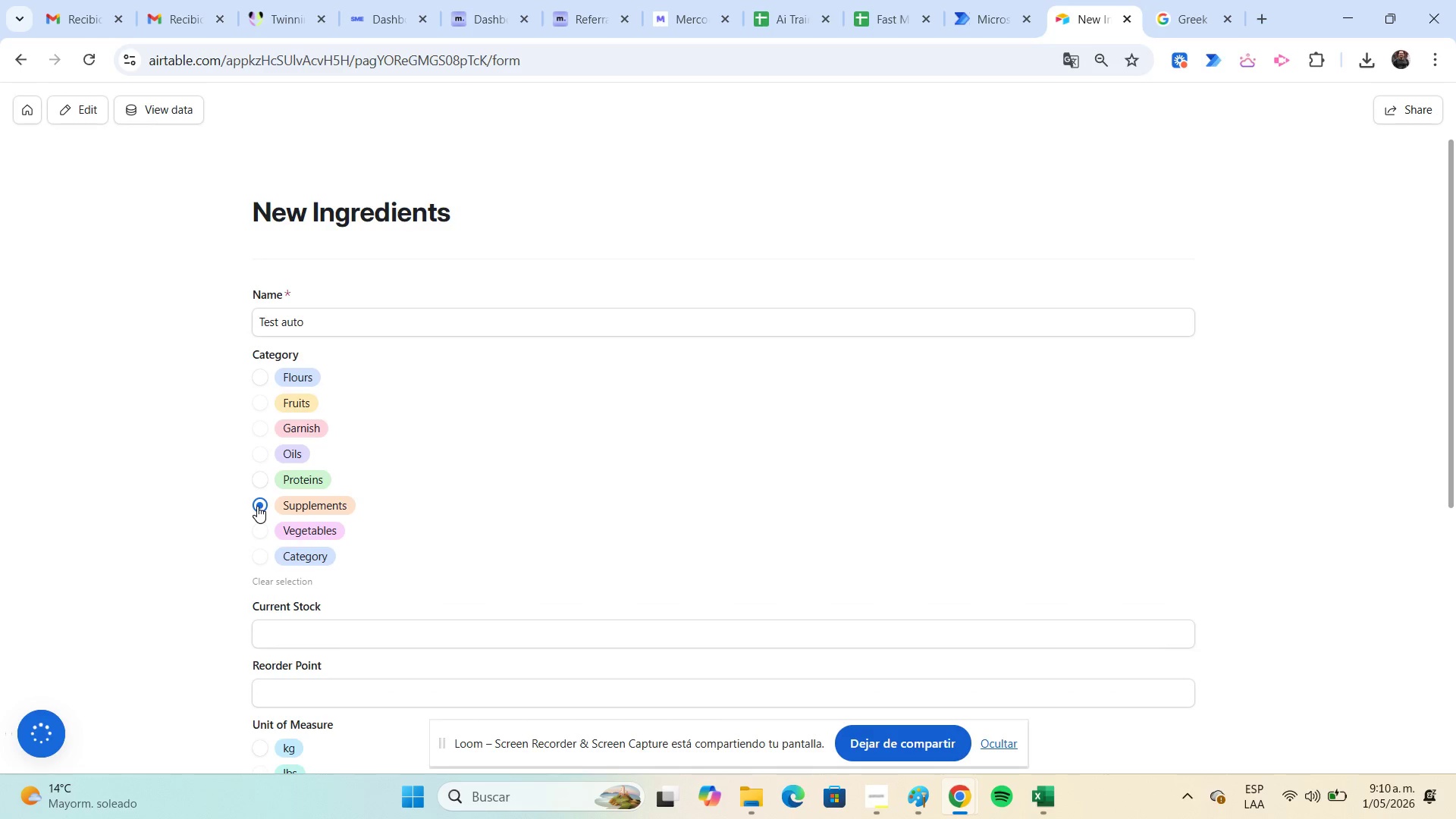 
scroll: coordinate [257, 506], scroll_direction: down, amount: 3.0
 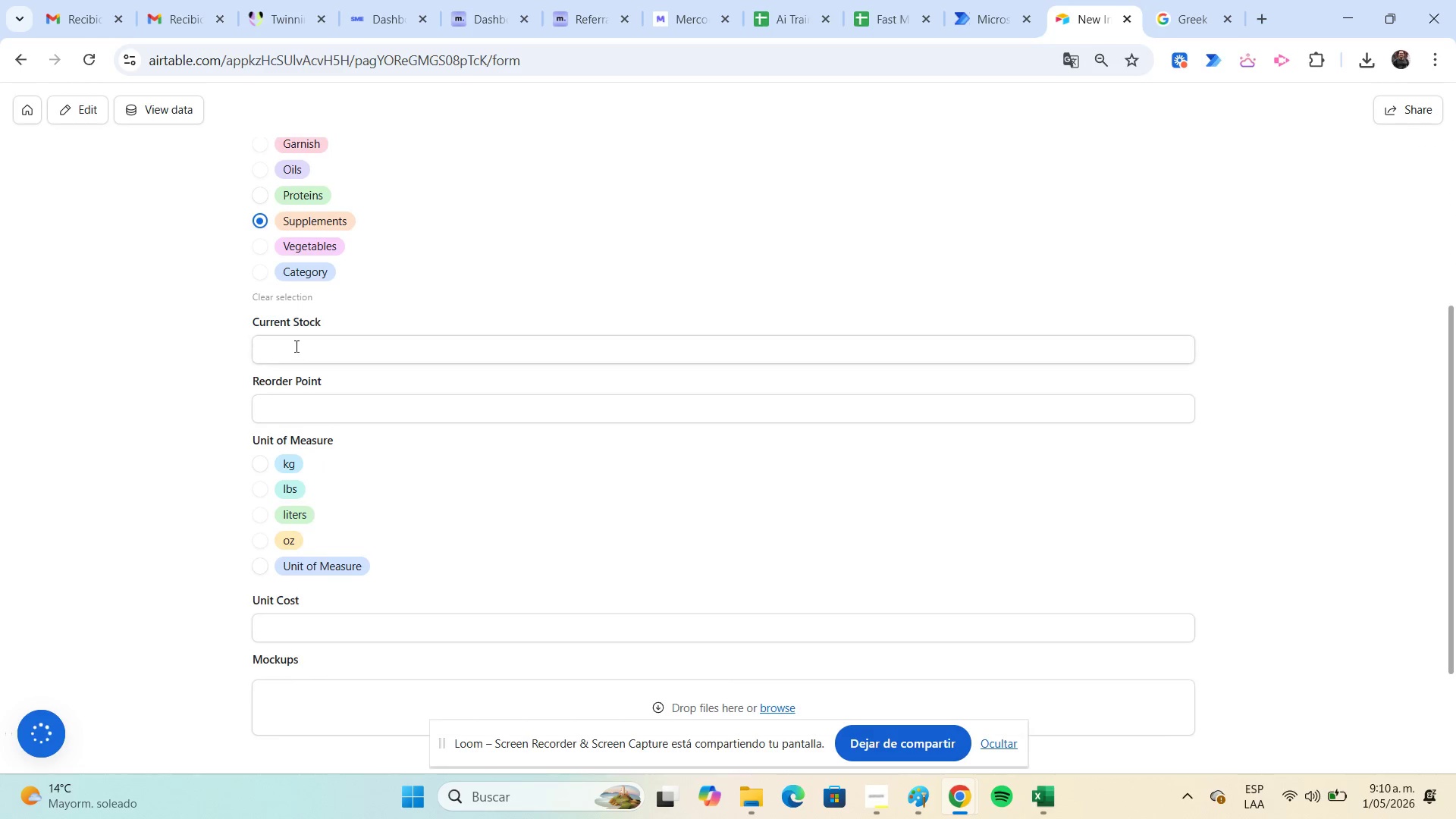 
left_click([295, 346])
 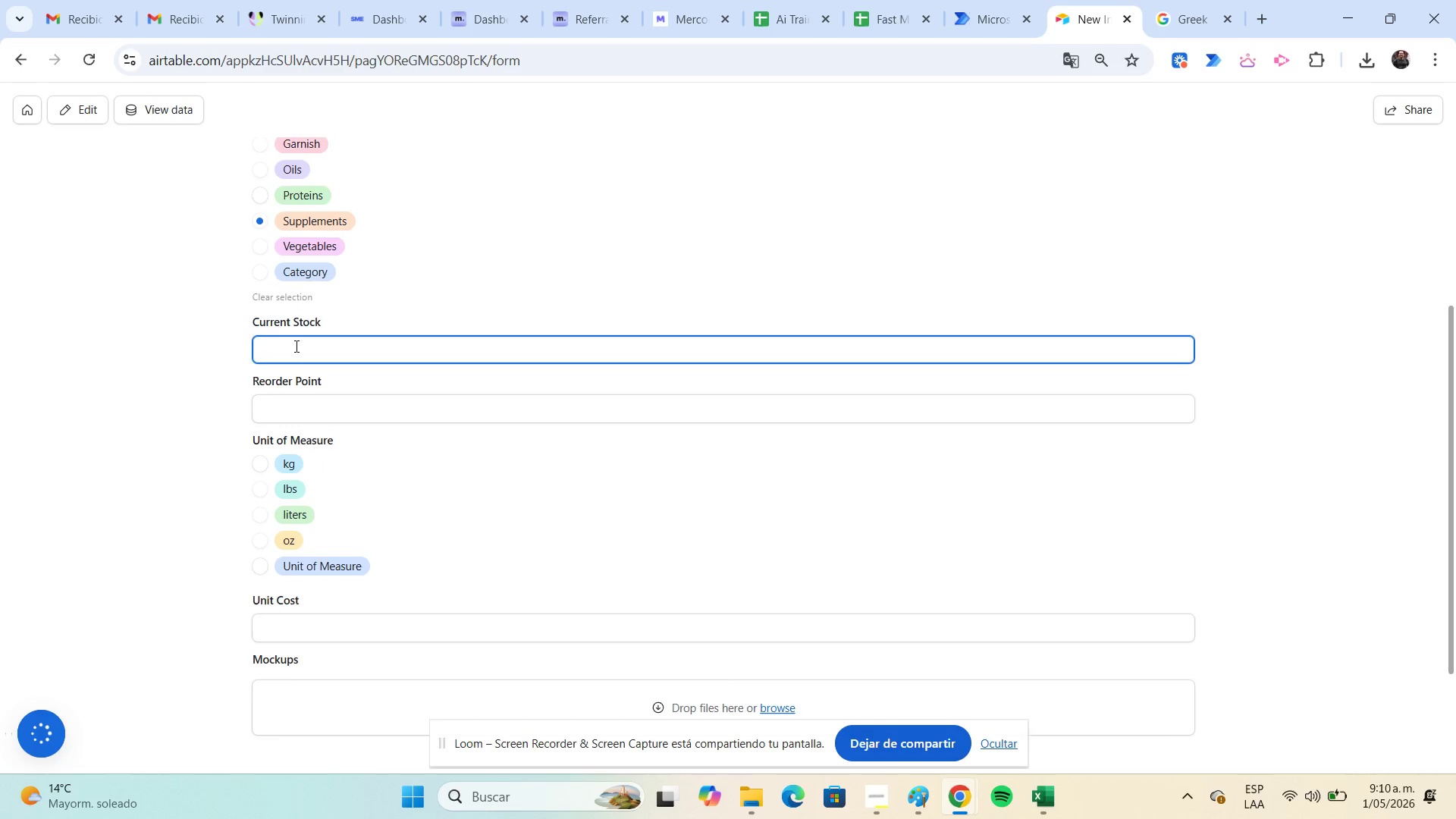 
key(Numpad2)
 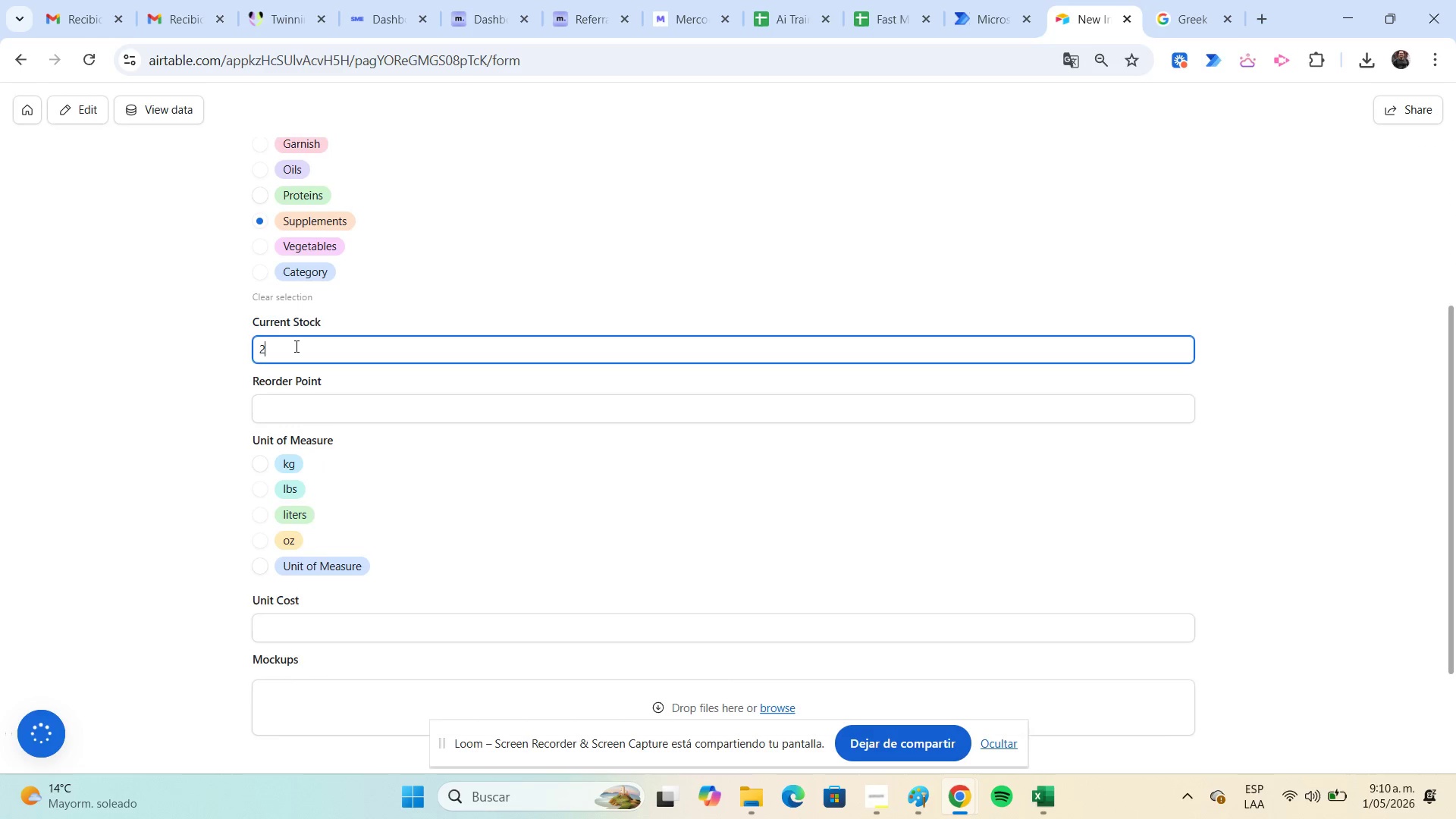 
key(Numpad0)
 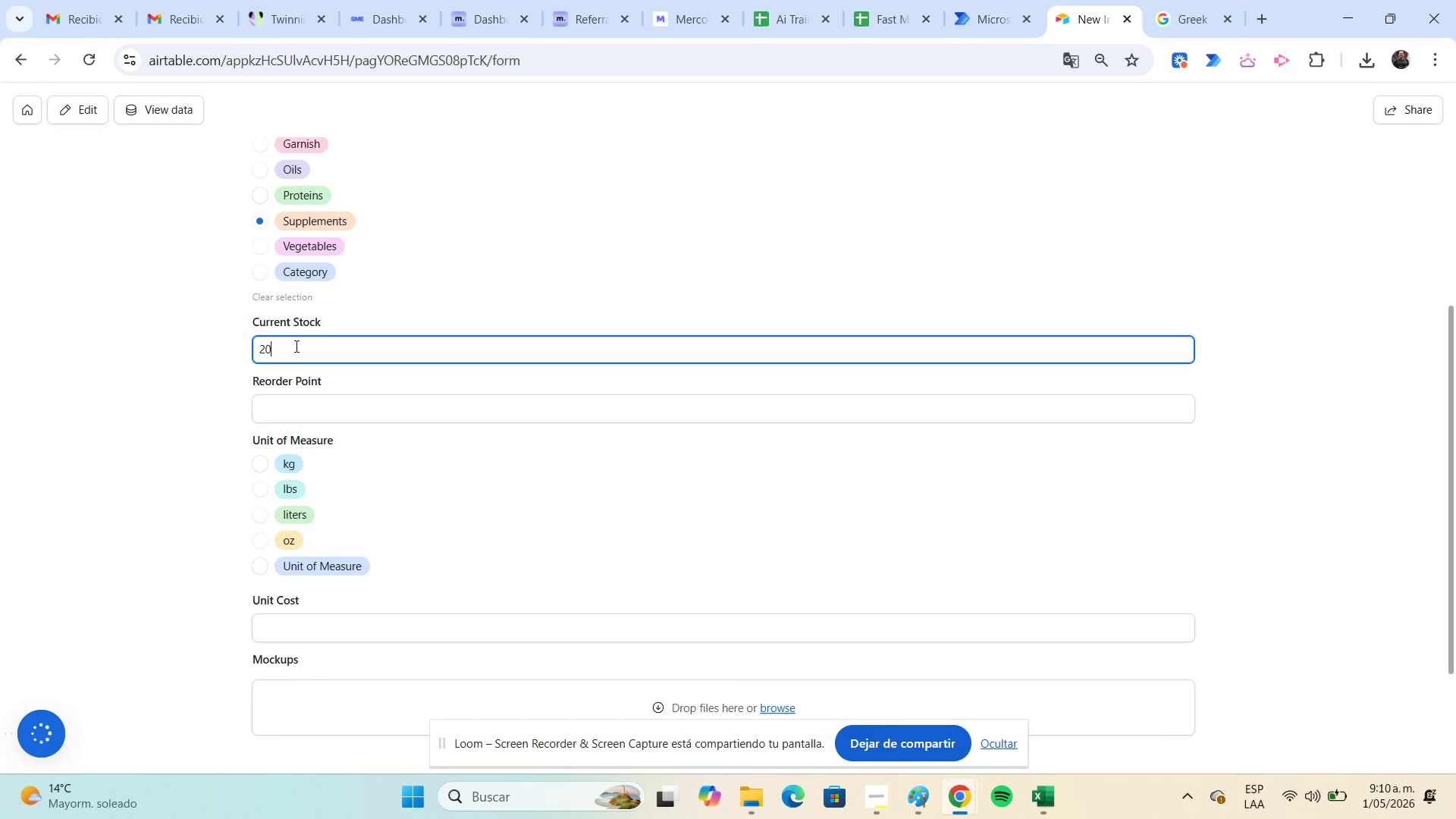 
key(Numpad0)
 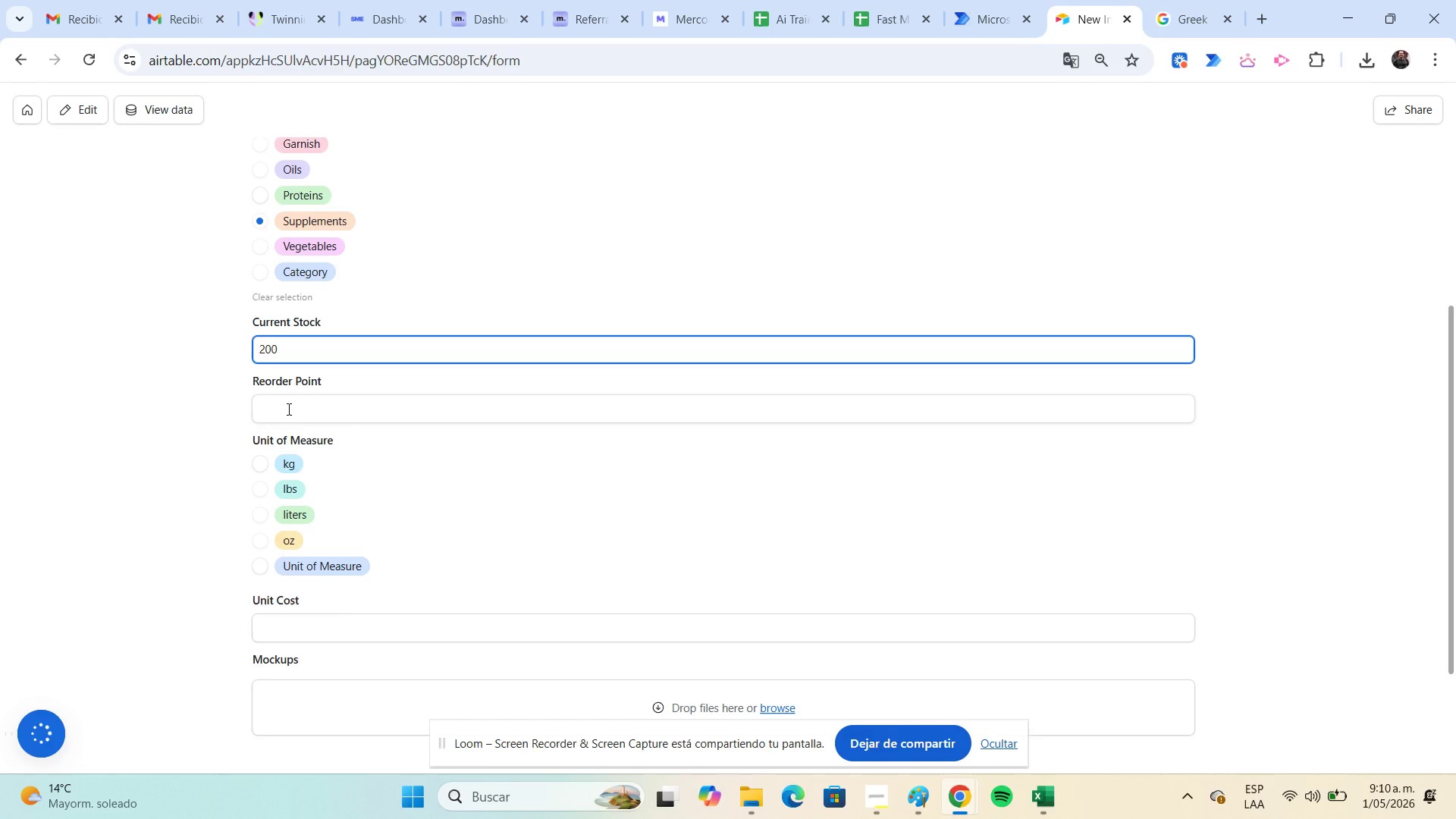 
left_click([287, 409])
 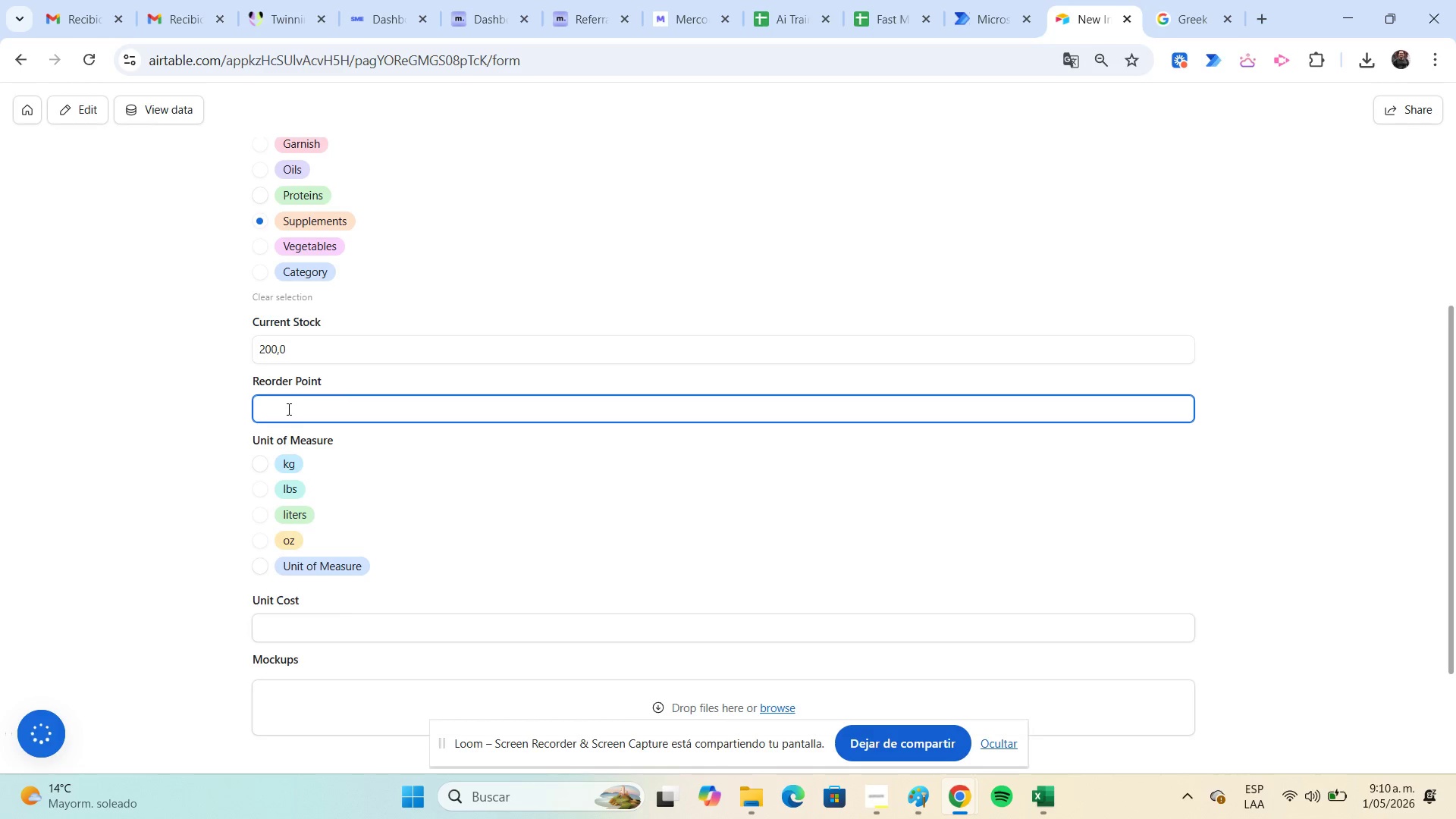 
key(Numpad1)
 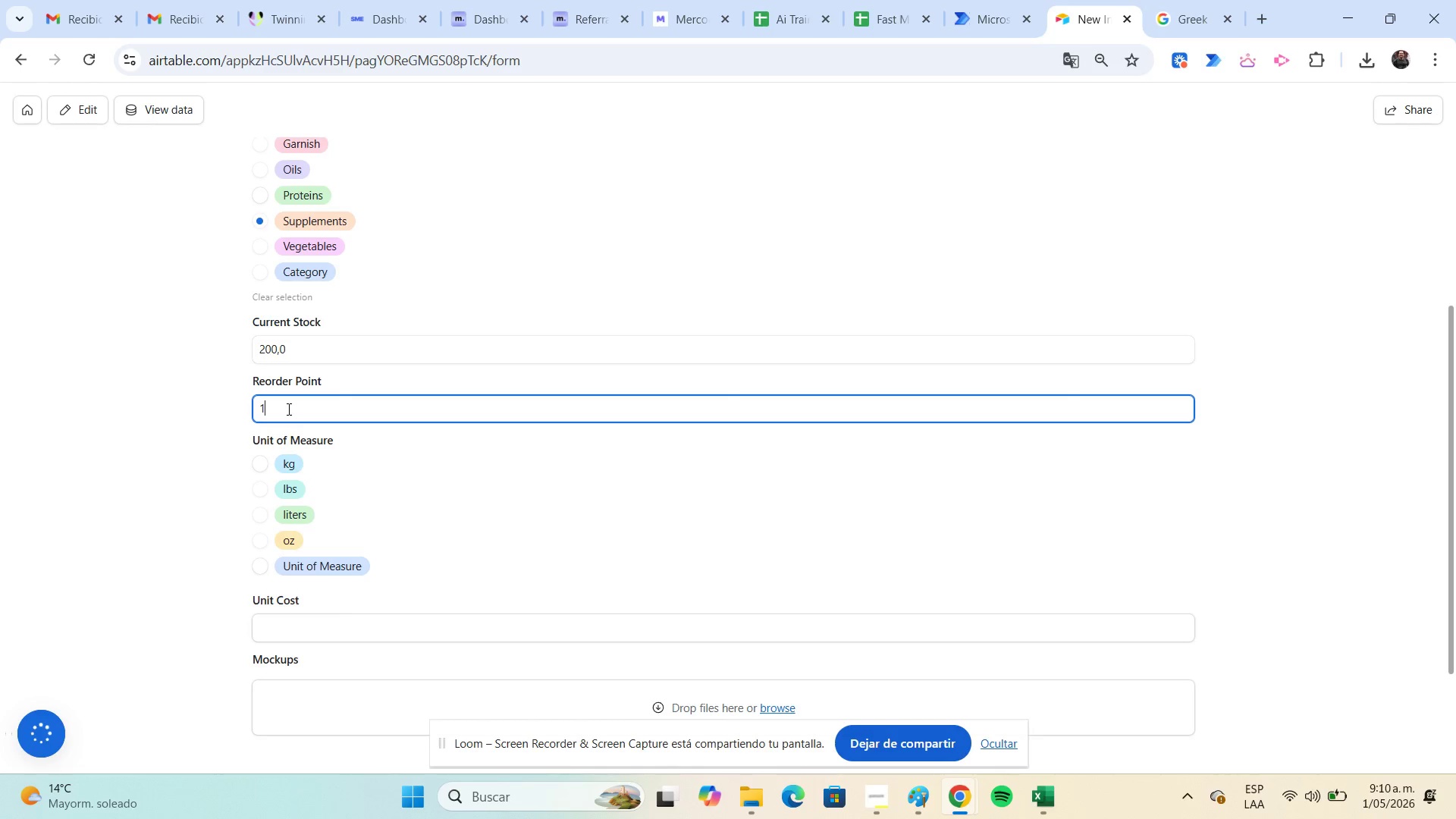 
key(Numpad0)
 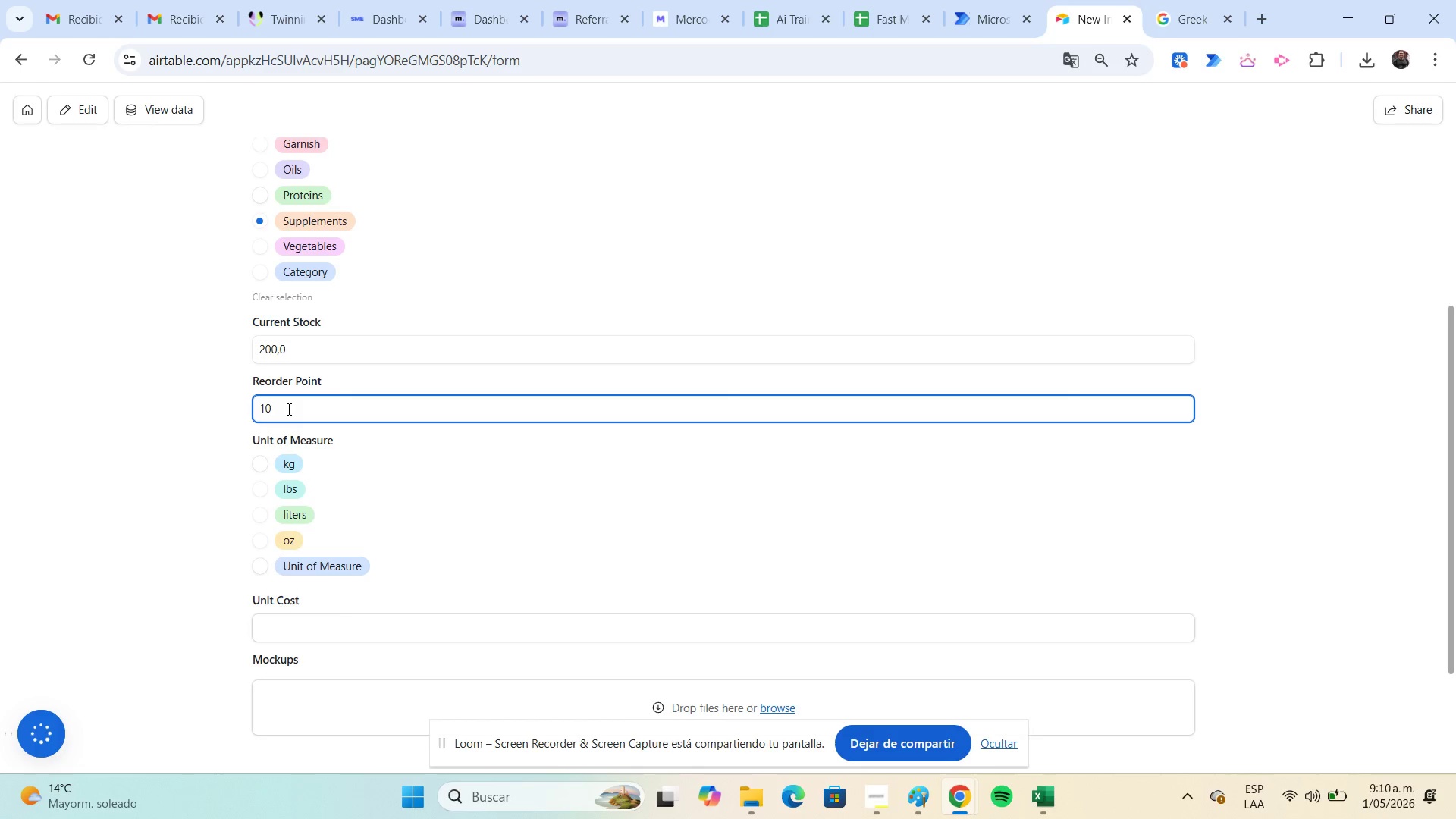 
key(Numpad0)
 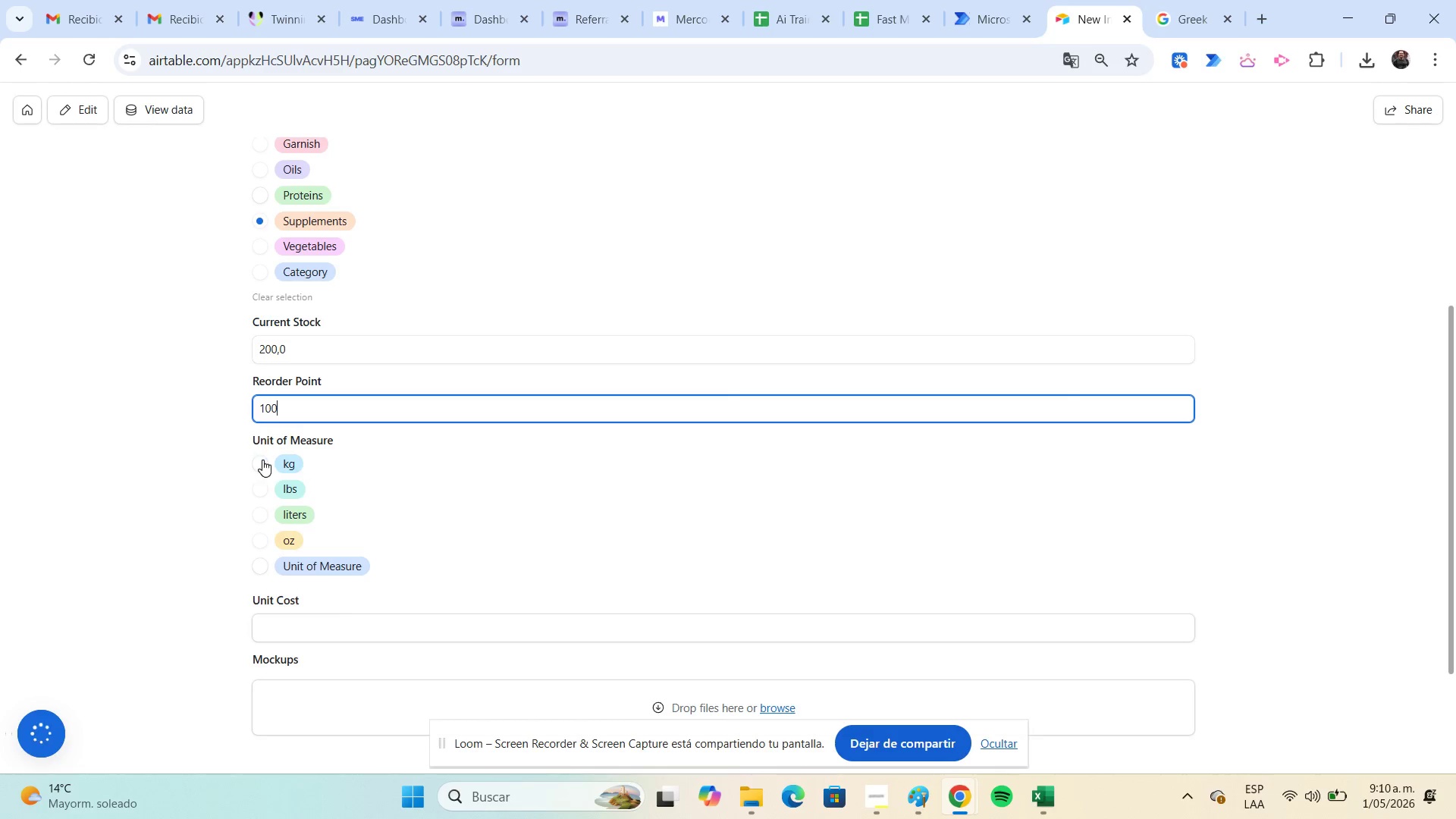 
left_click([262, 460])
 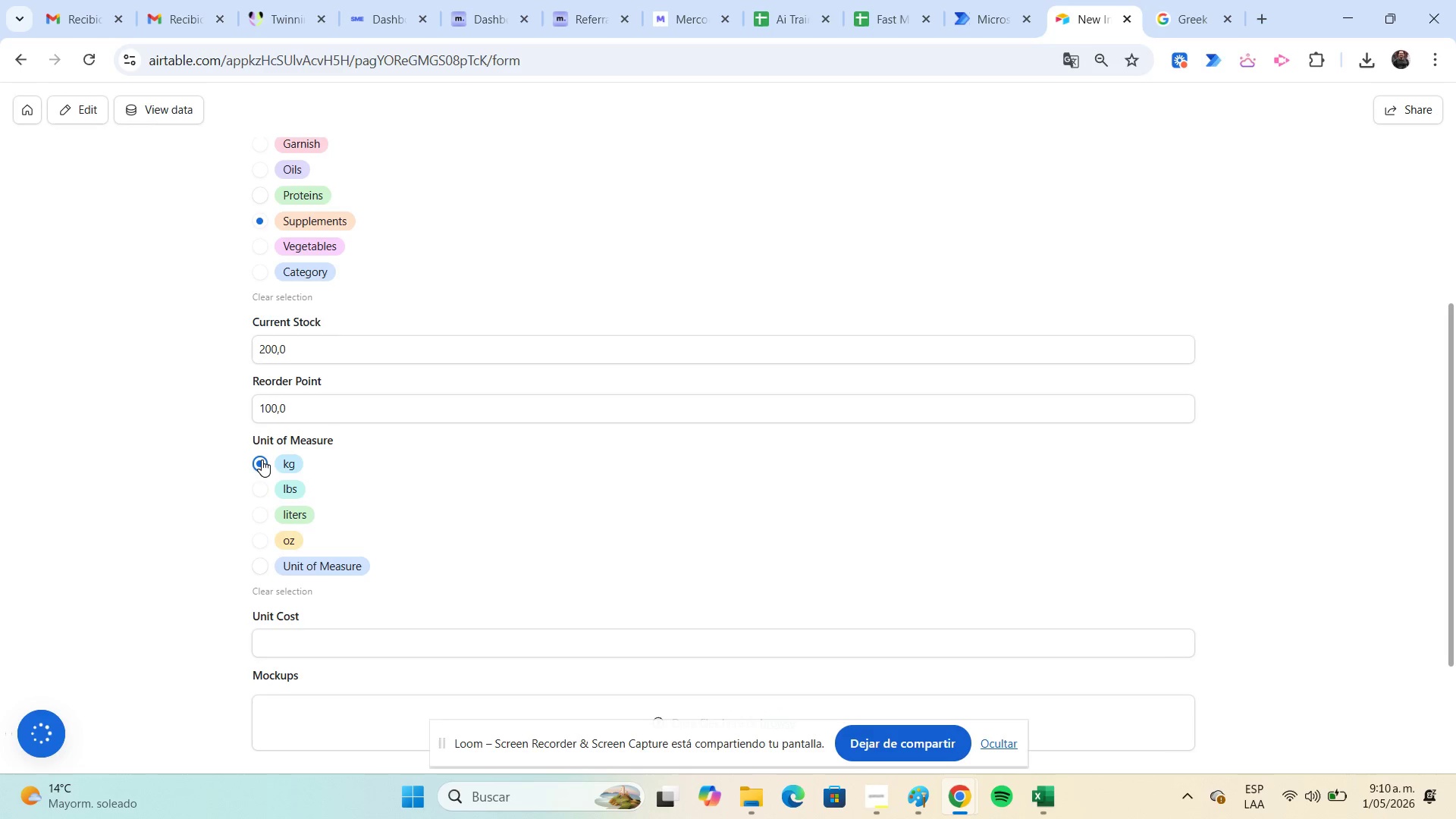 
scroll: coordinate [262, 460], scroll_direction: down, amount: 1.0
 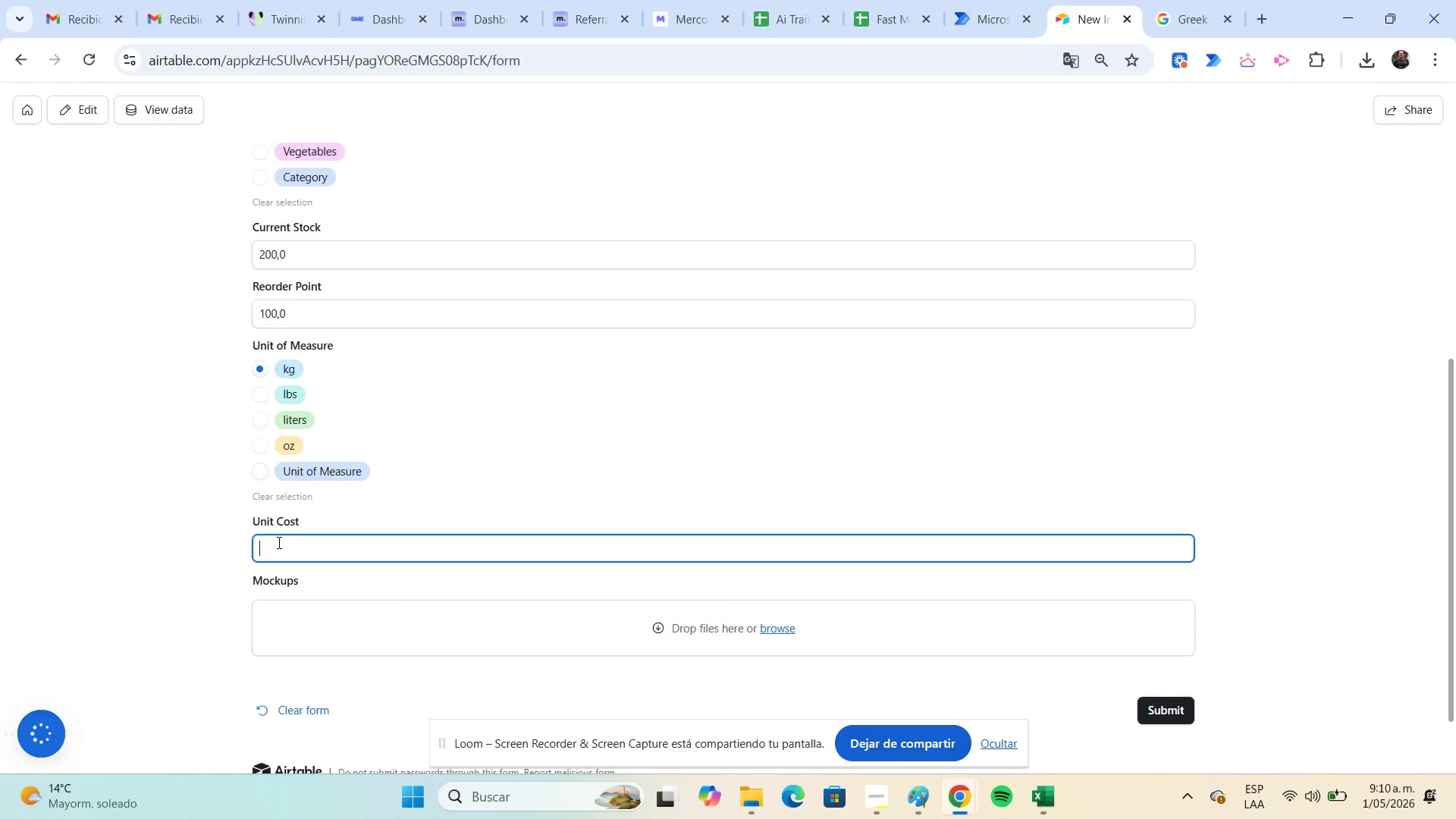 
key(Numpad1)
 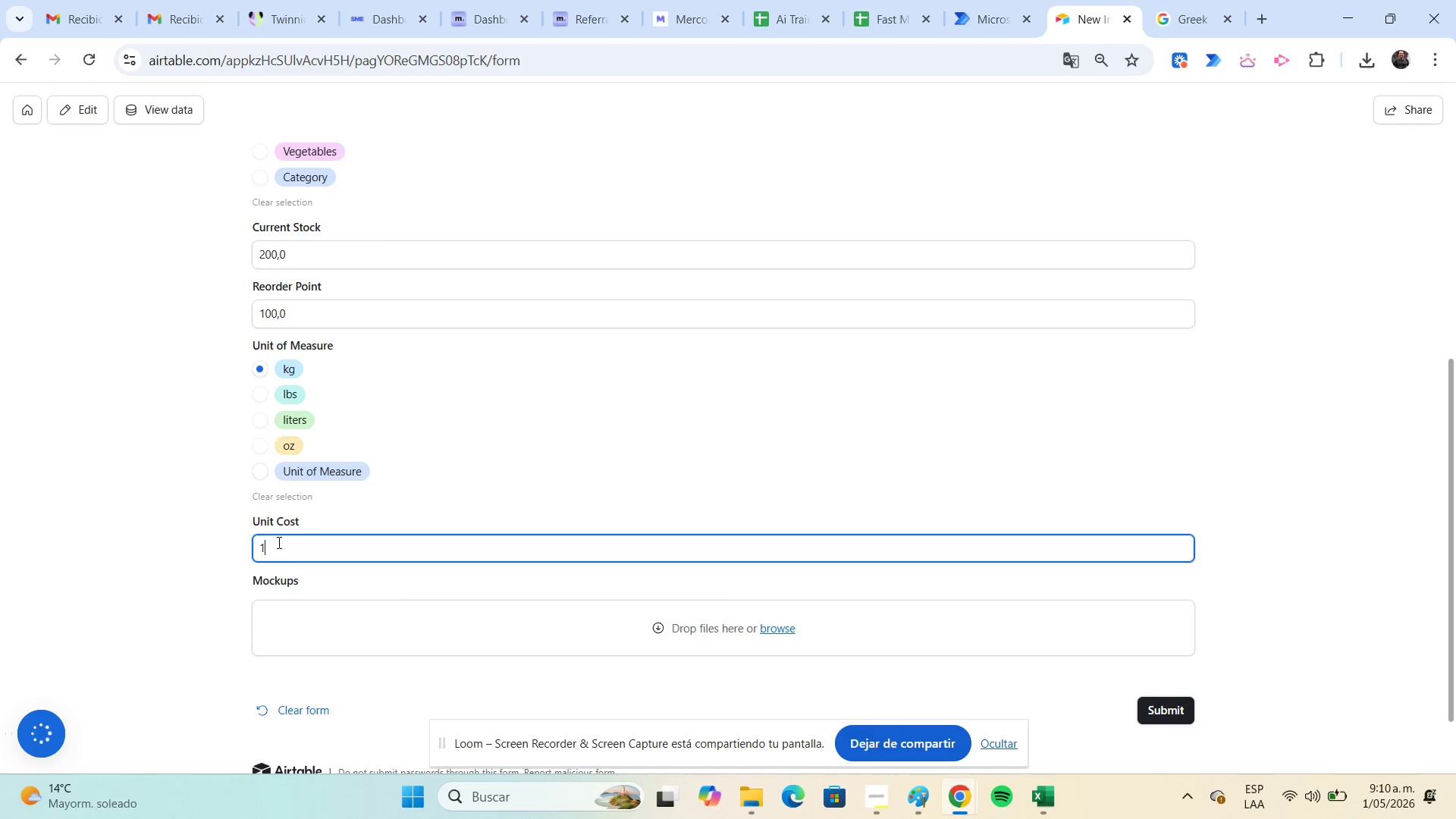 
key(Numpad0)
 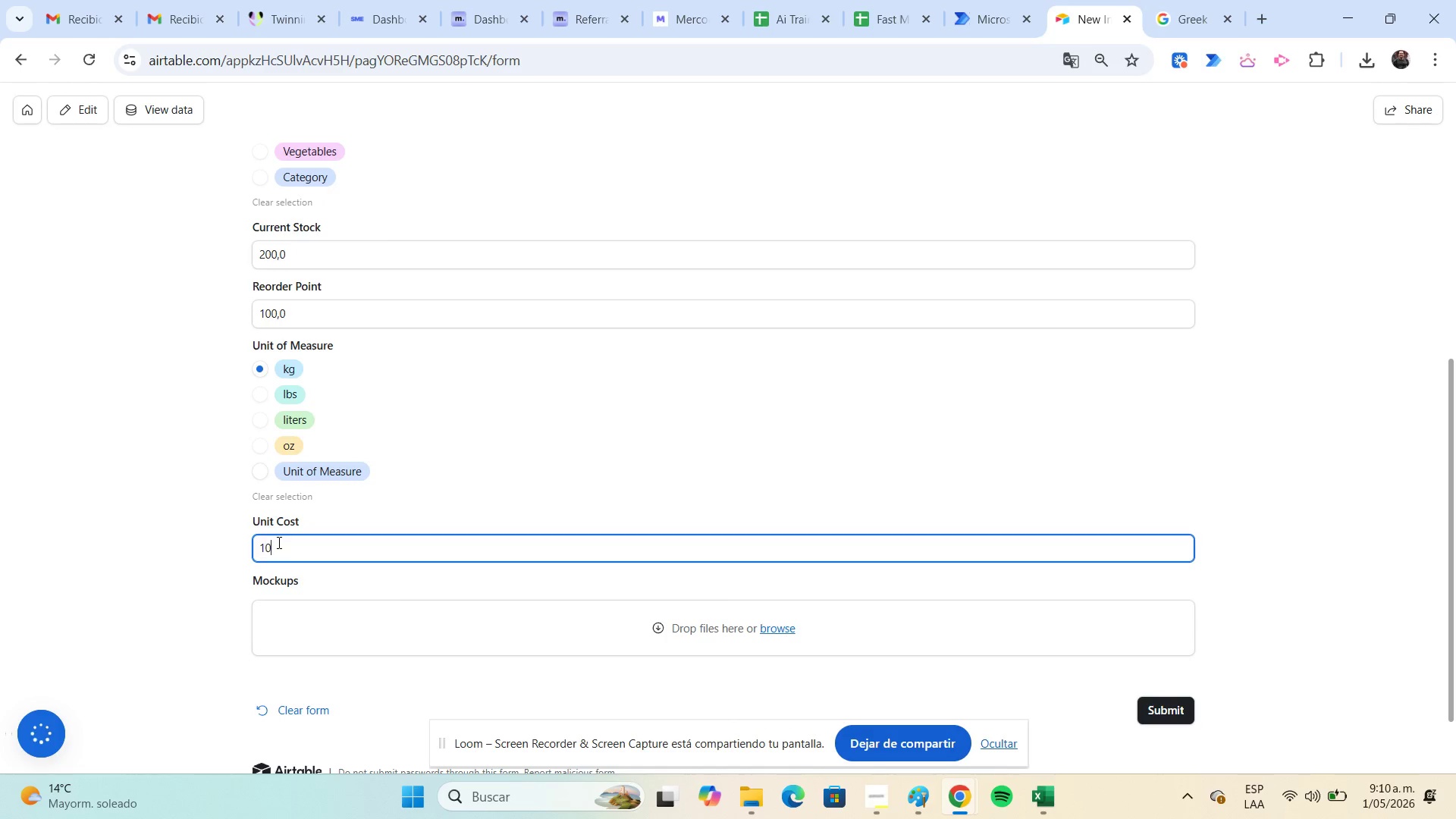 
key(Numpad0)
 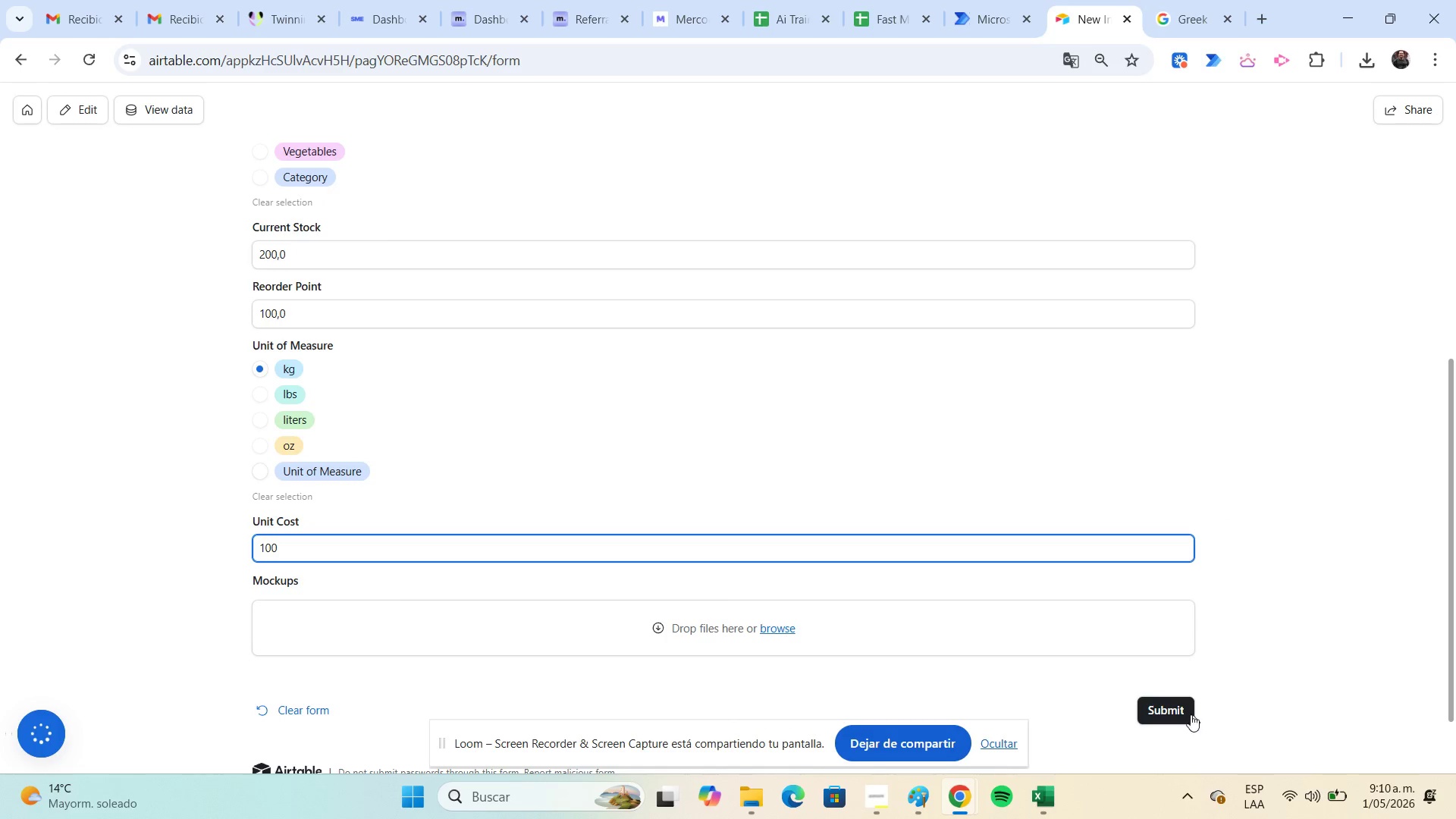 
left_click([1180, 714])
 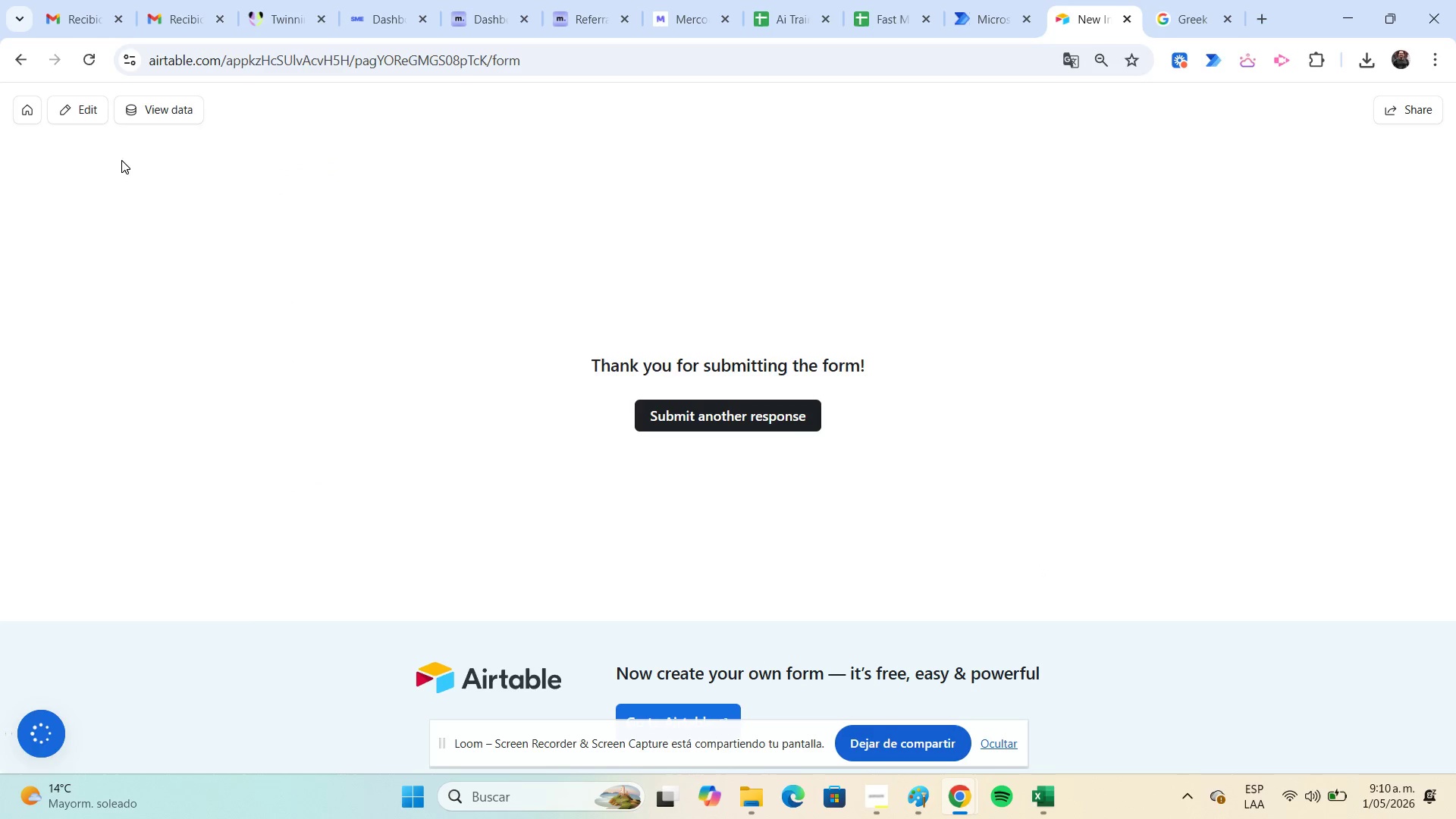 
left_click([155, 117])
 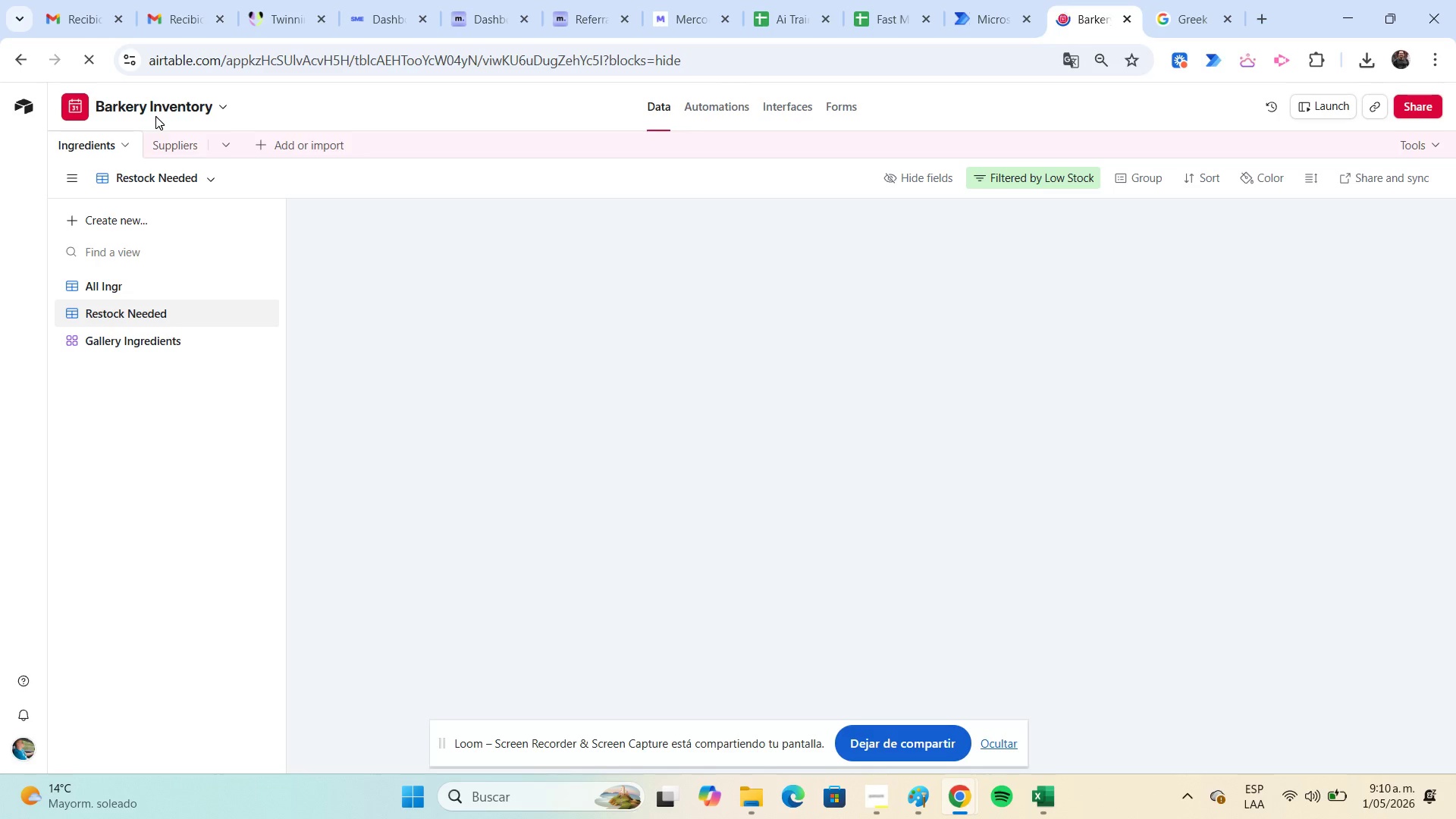 
wait(11.38)
 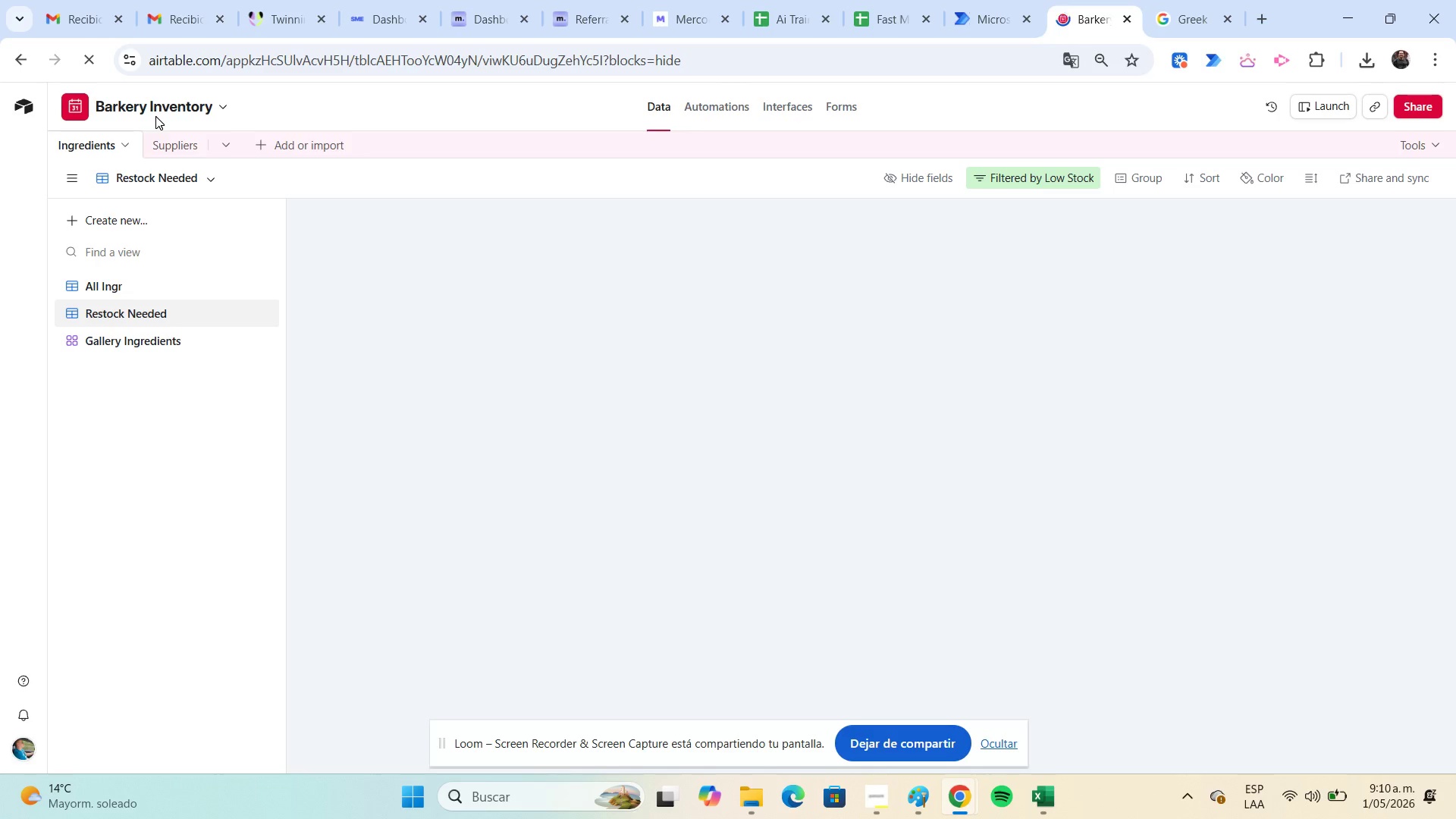 
left_click([596, 516])
 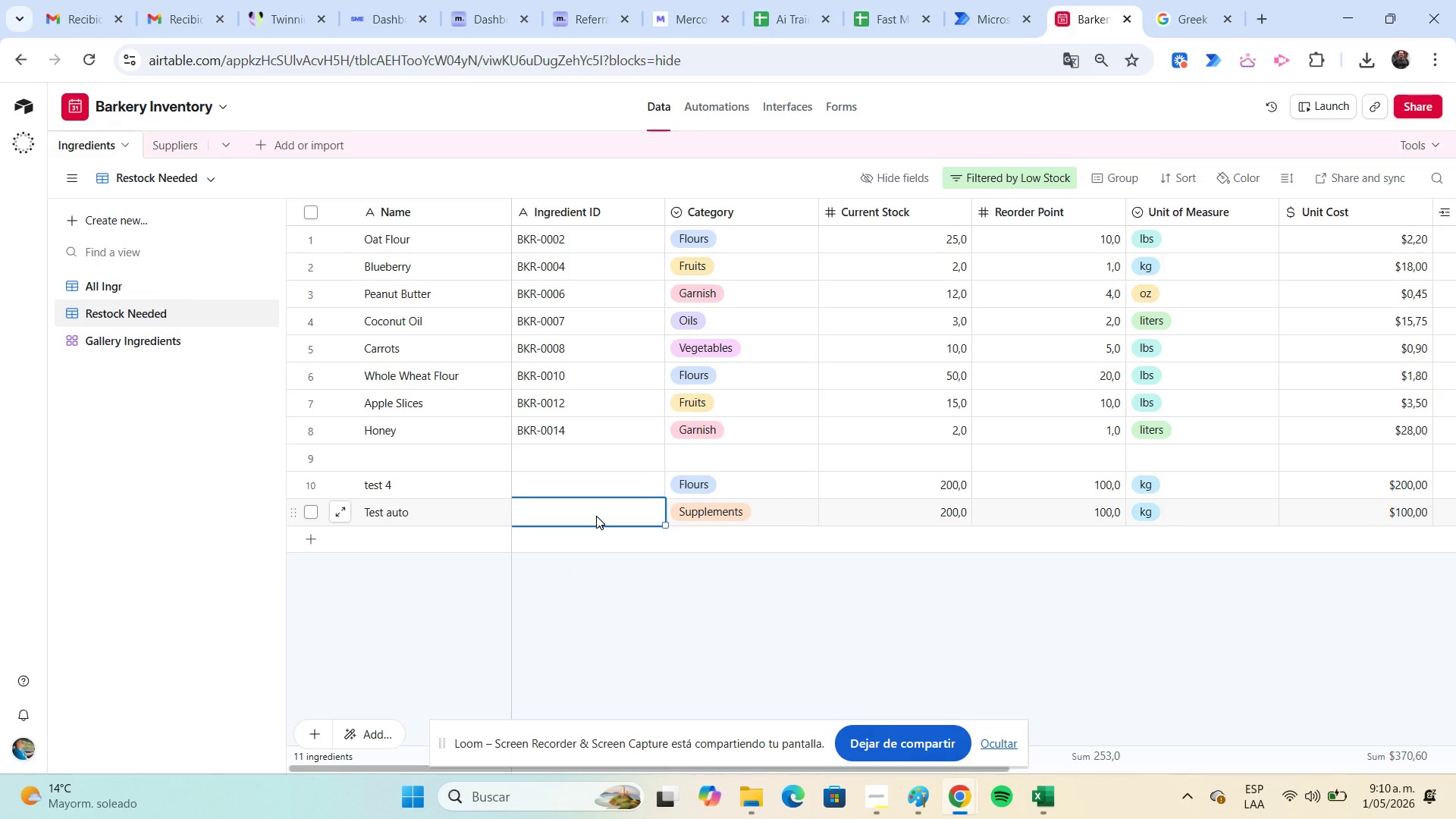 
key(ArrowRight)
 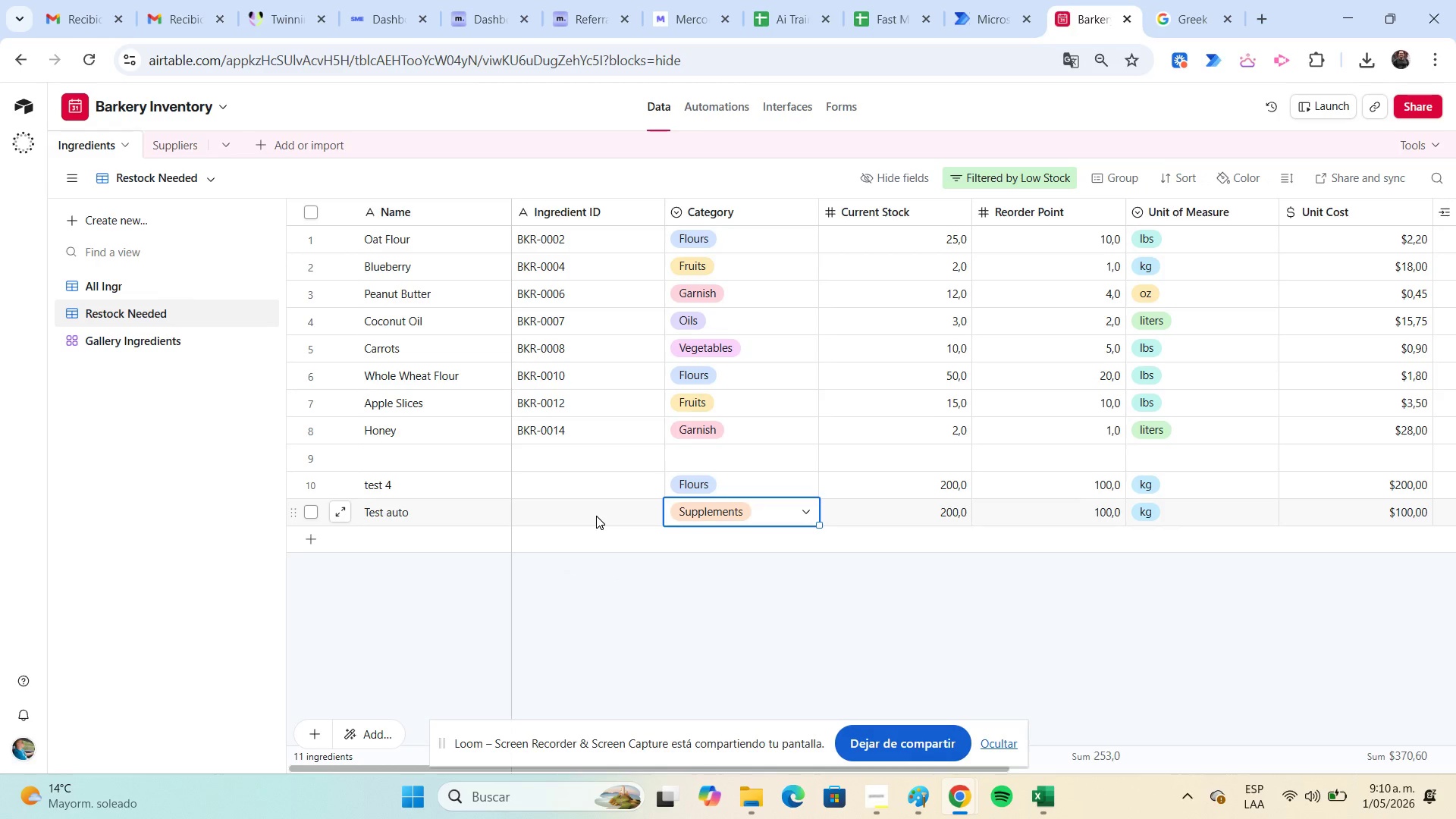 
key(ArrowRight)
 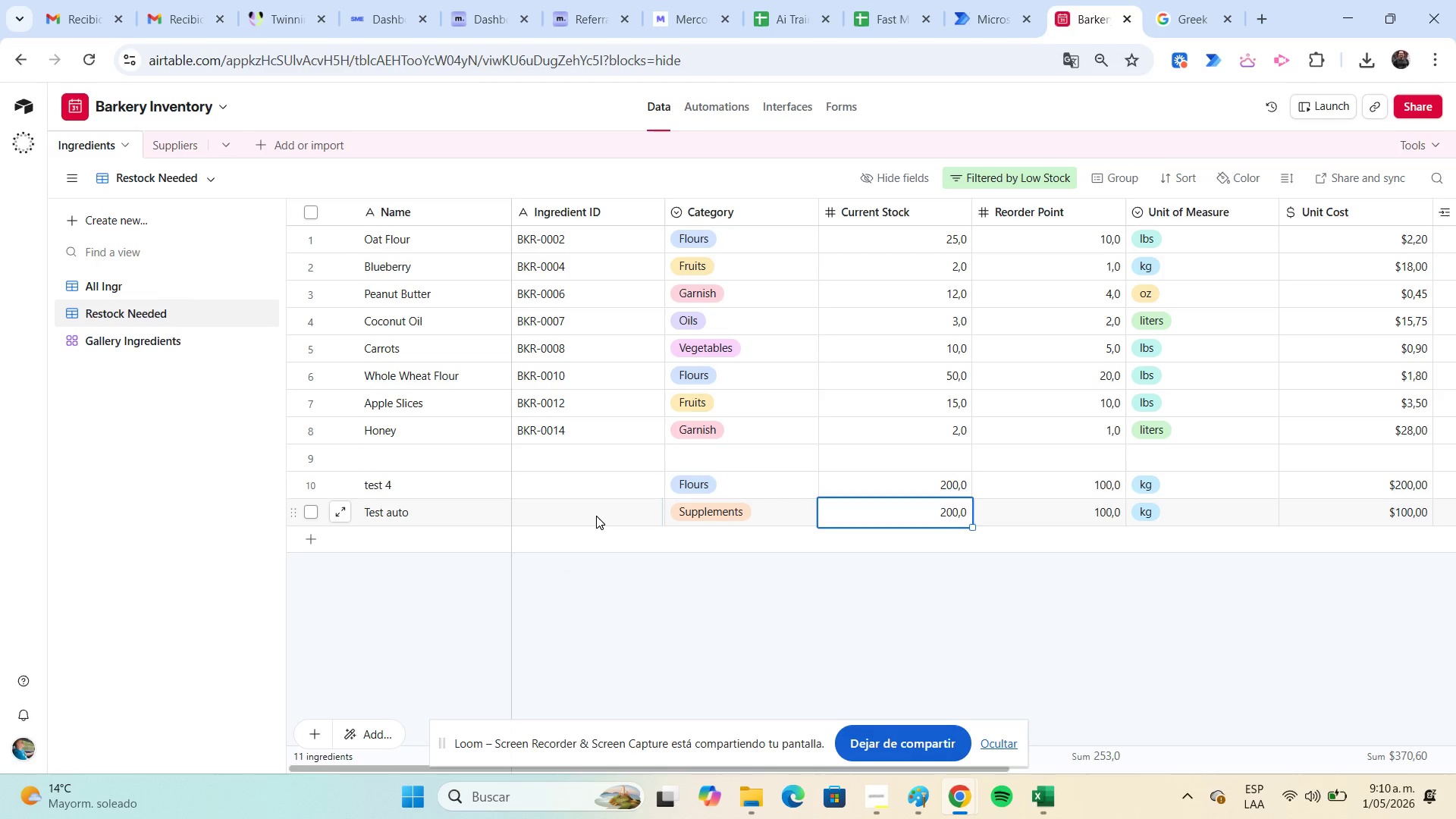 
key(ArrowRight)
 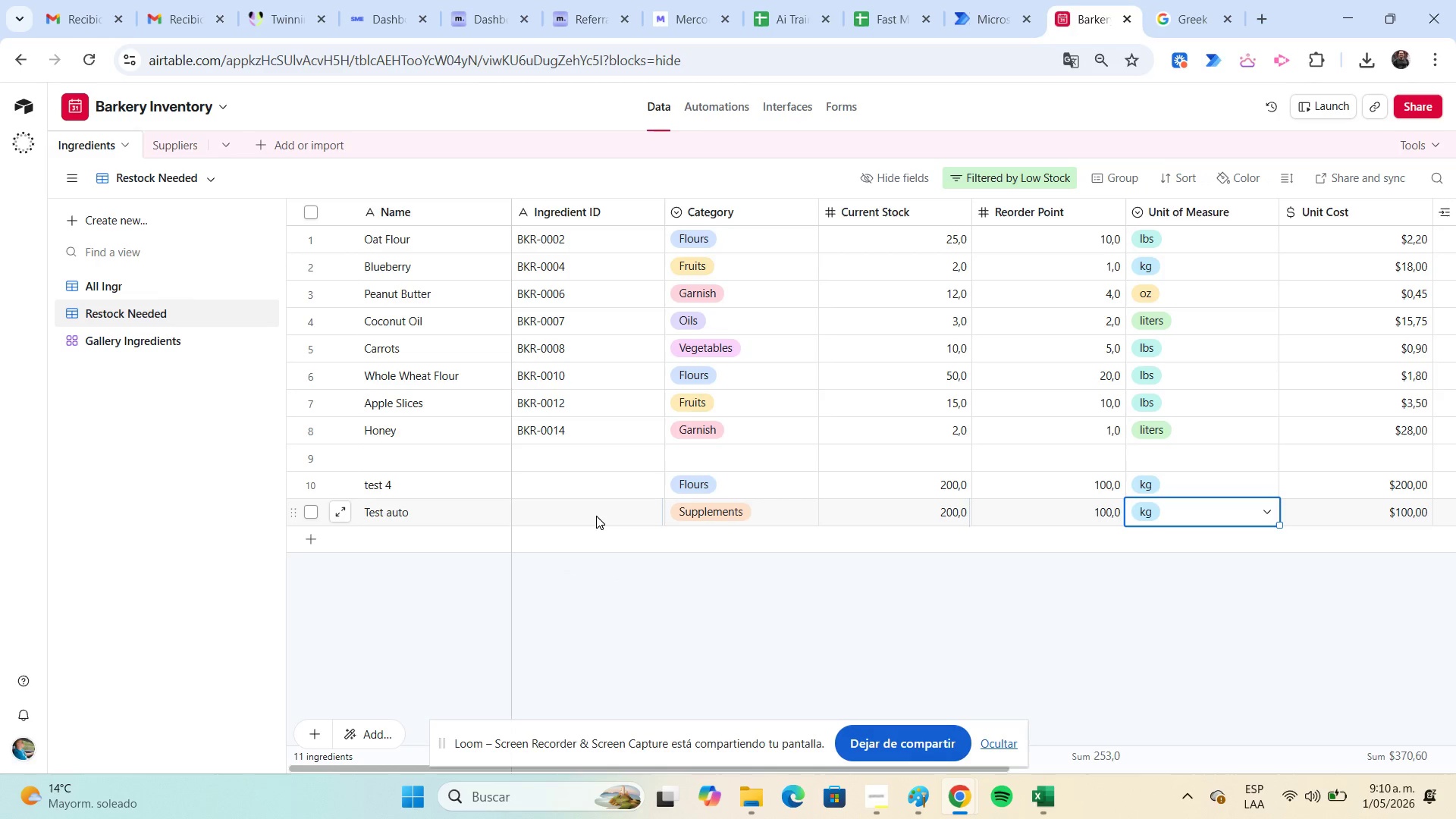 
key(ArrowRight)
 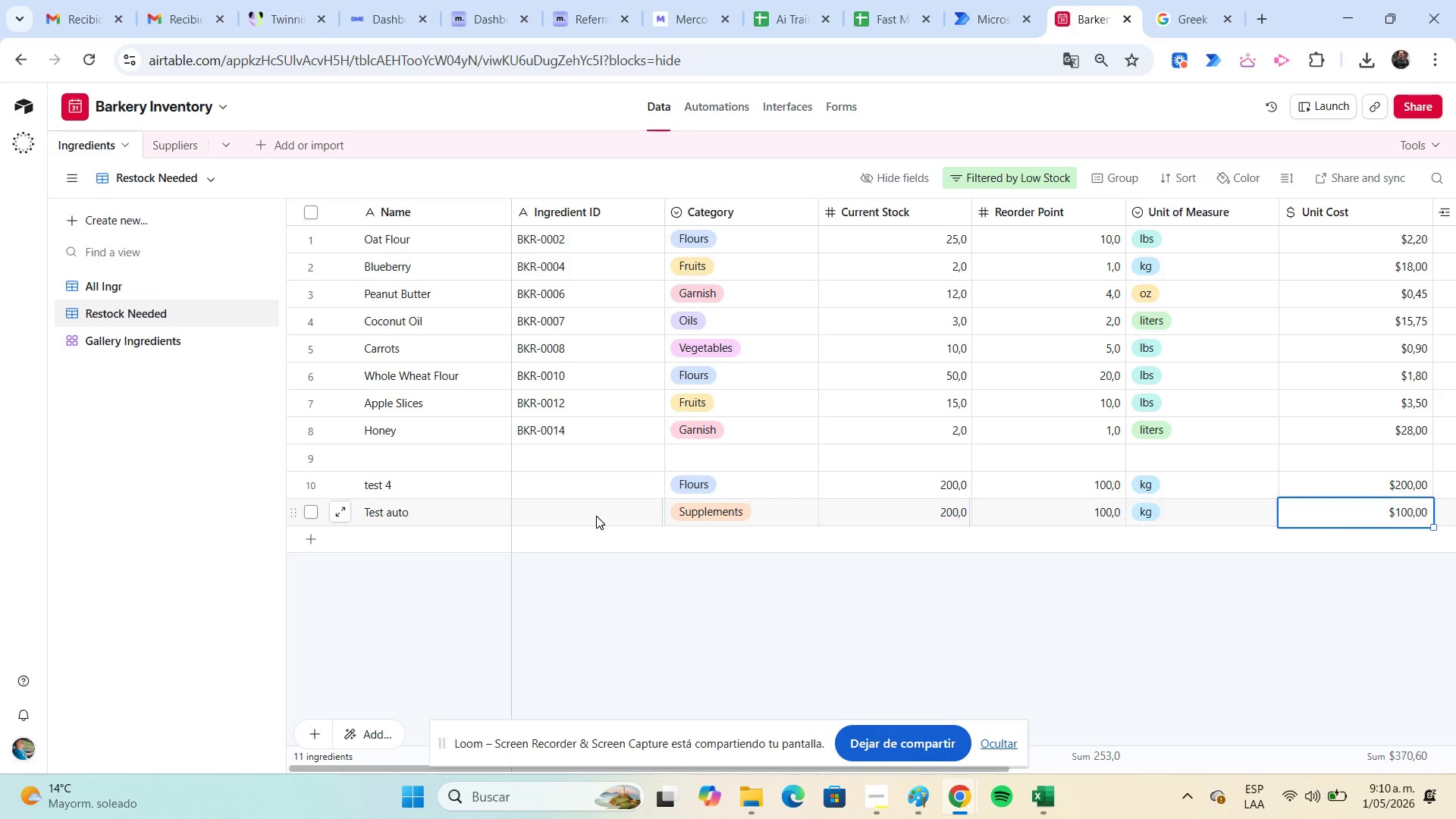 
key(ArrowRight)
 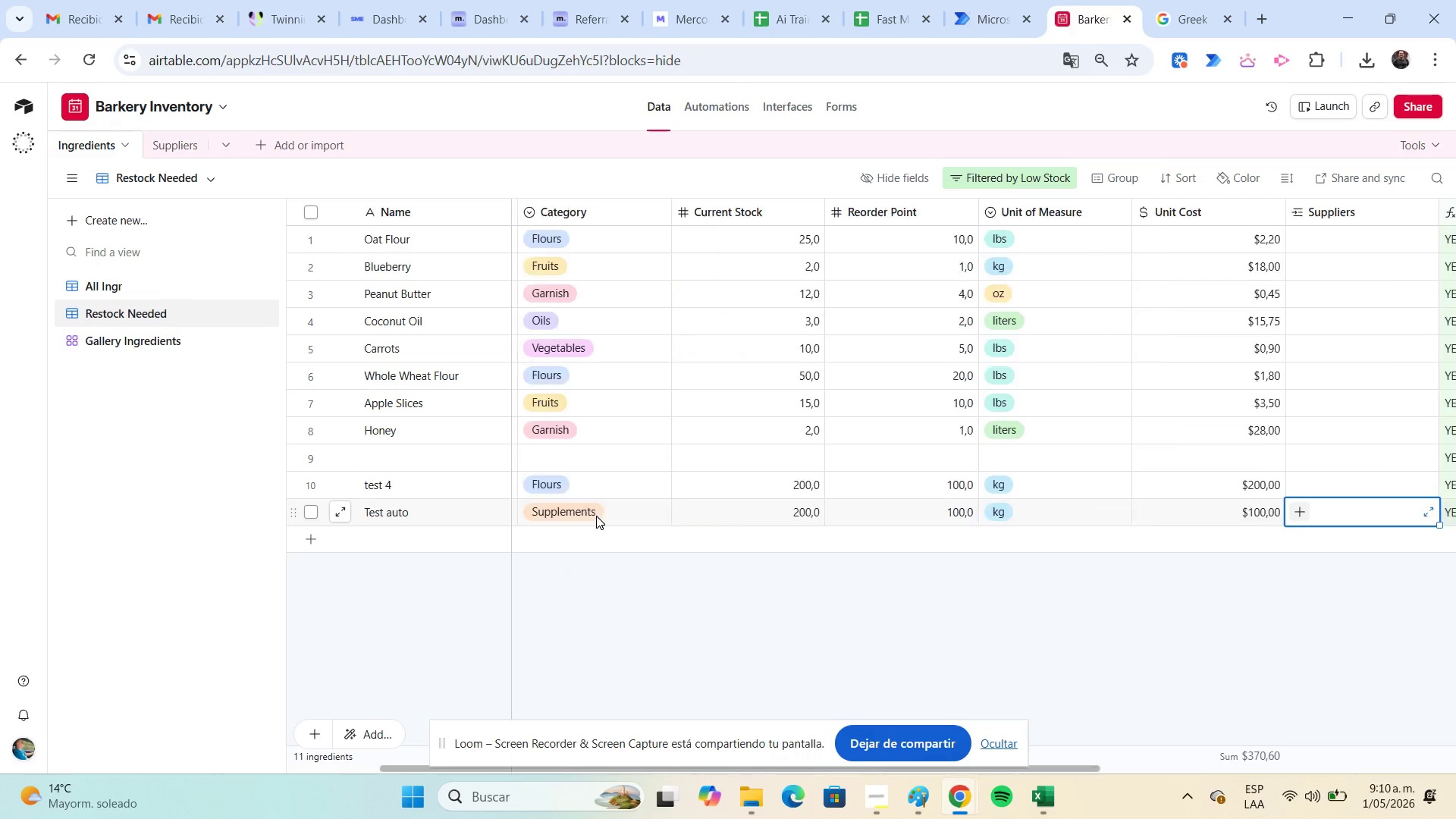 
key(ArrowRight)
 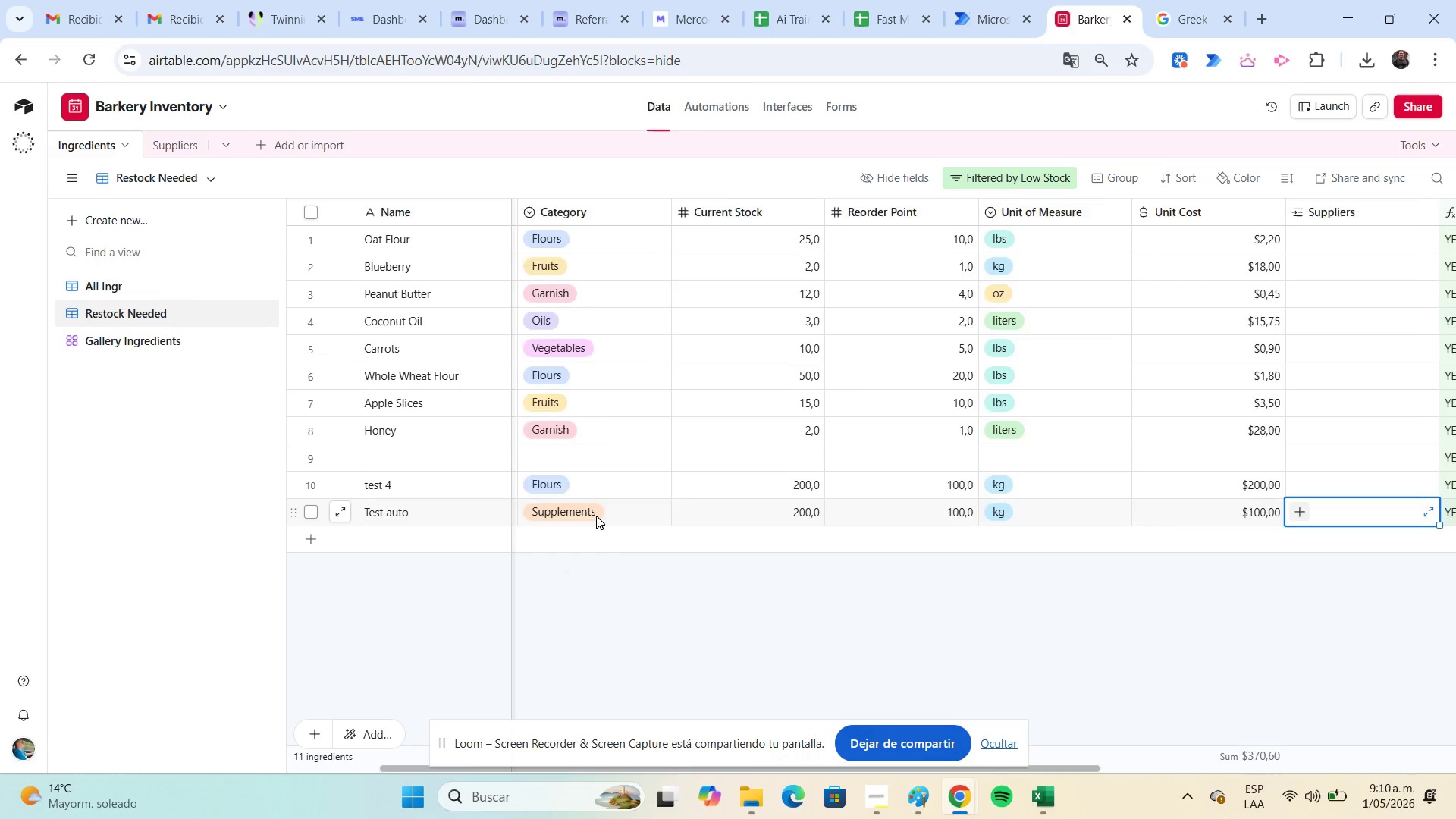 
key(ArrowRight)
 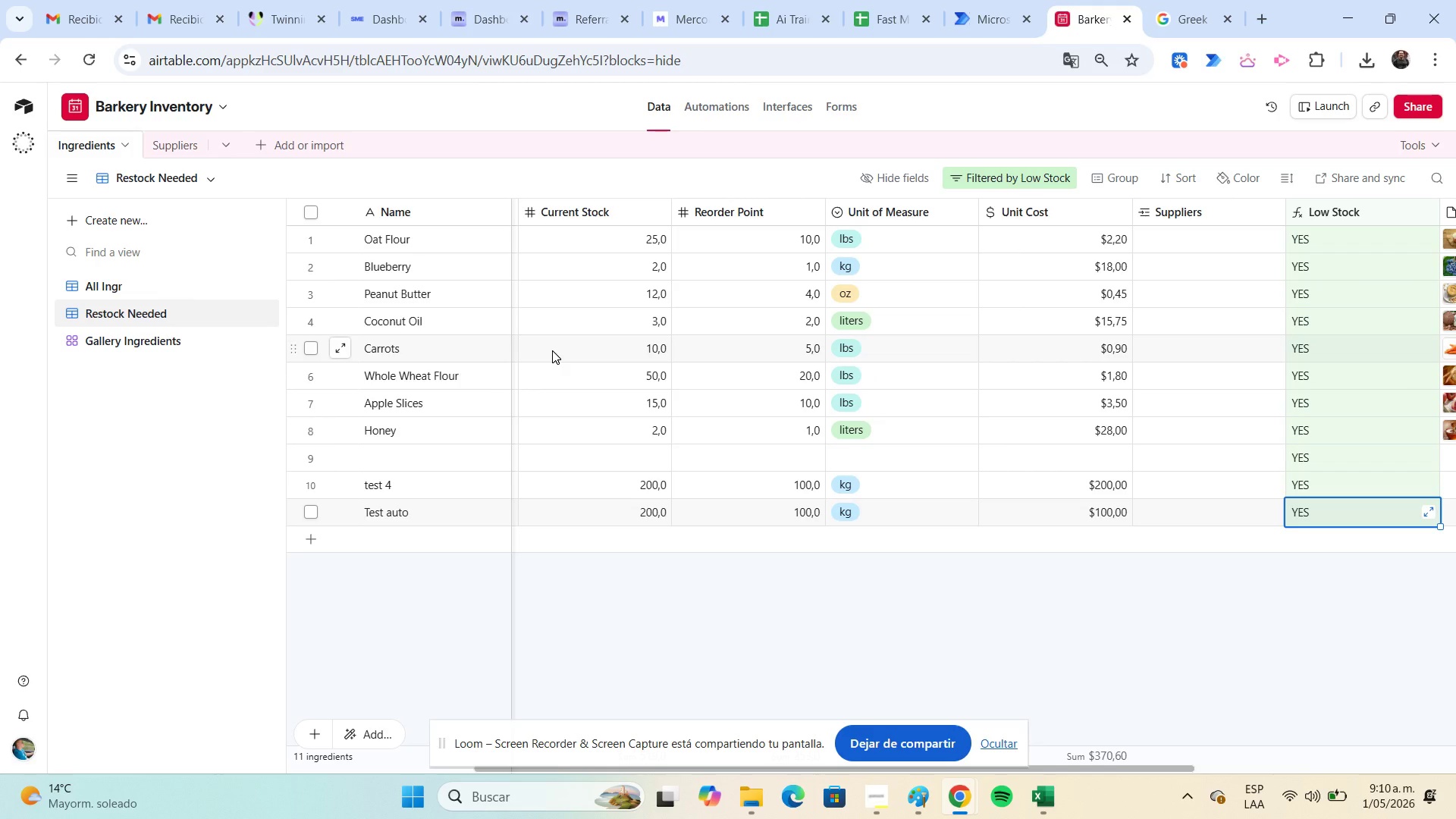 
wait(6.0)
 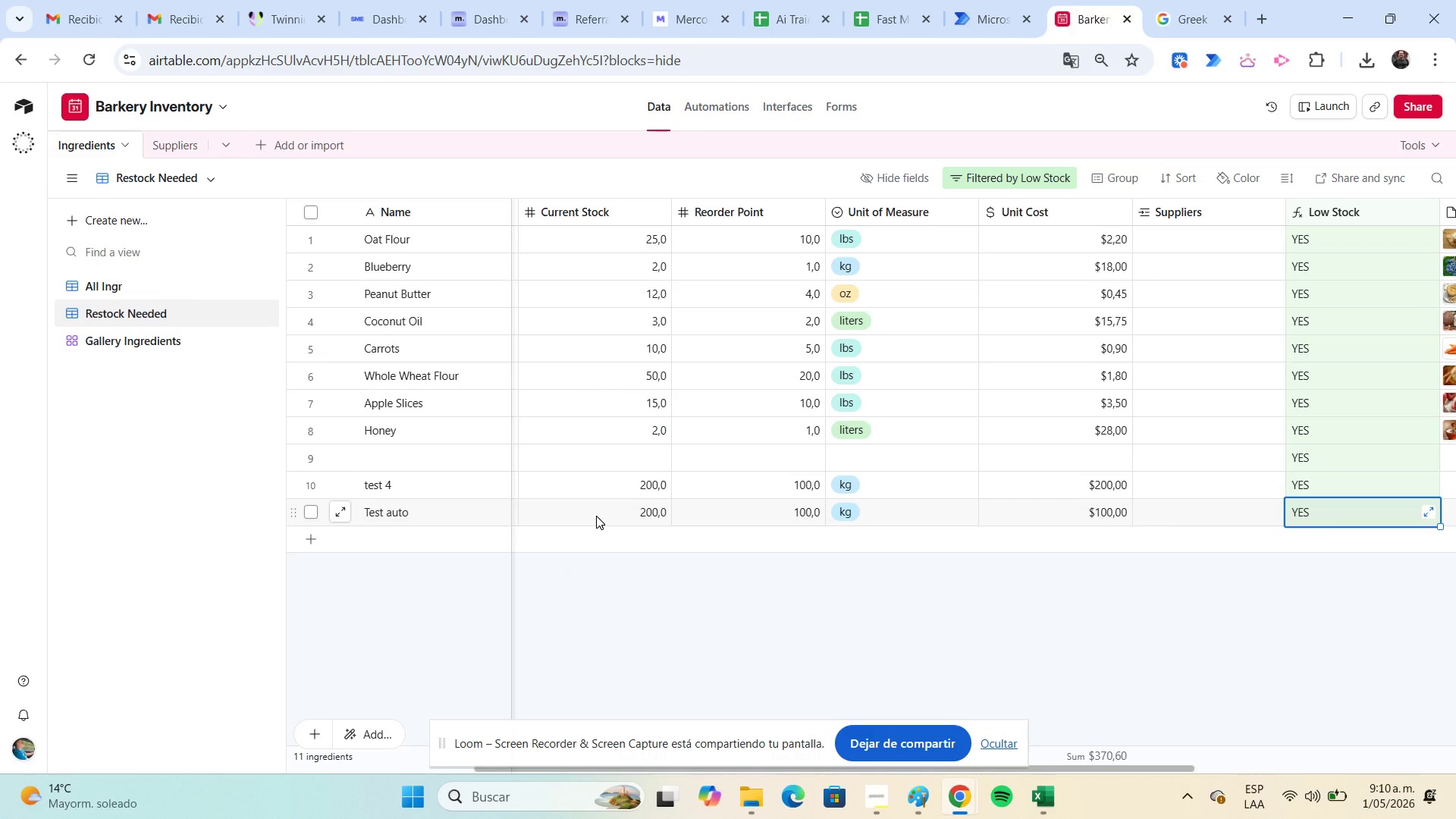 
left_click([179, 26])